 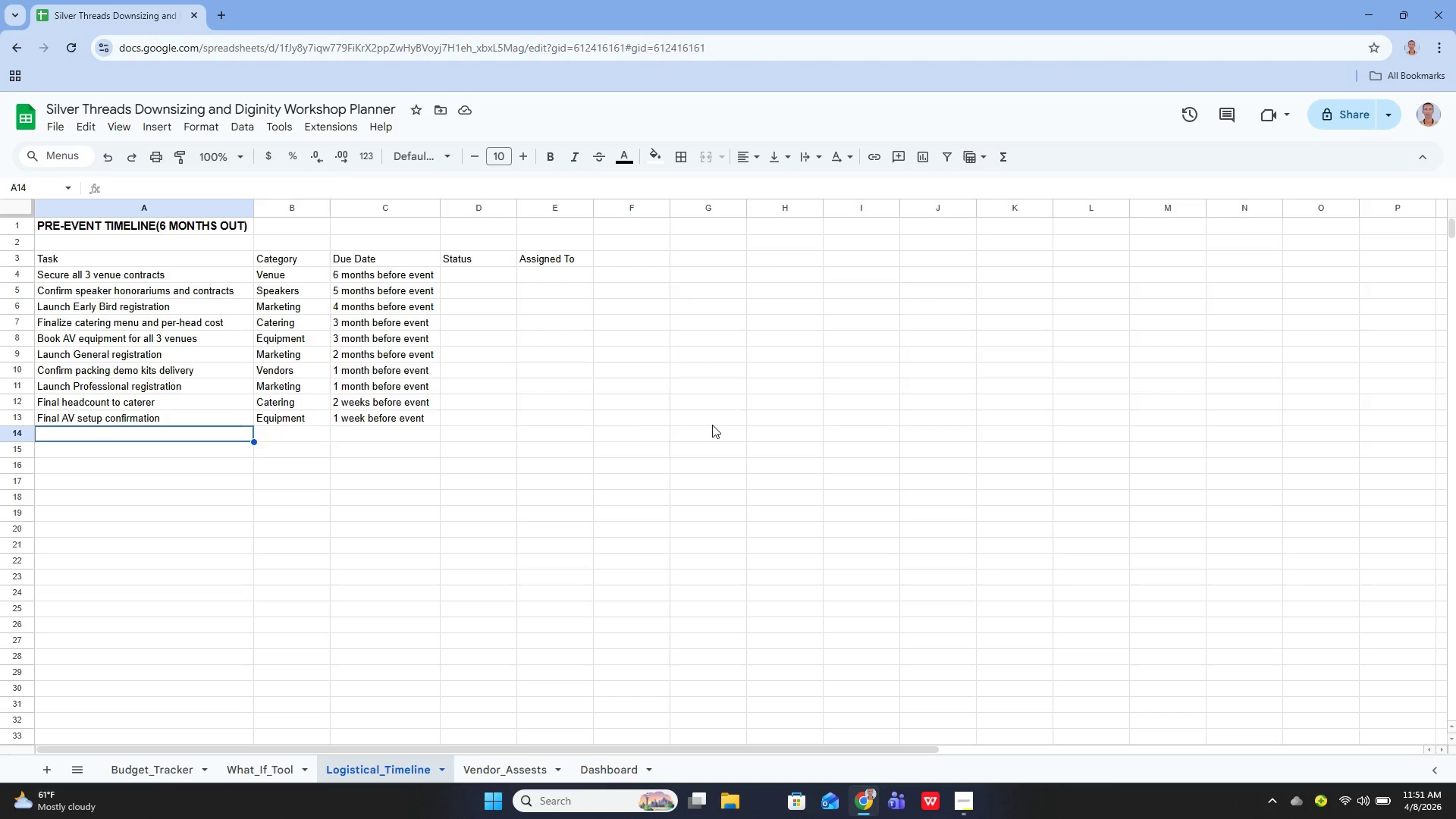 
key(ArrowLeft)
 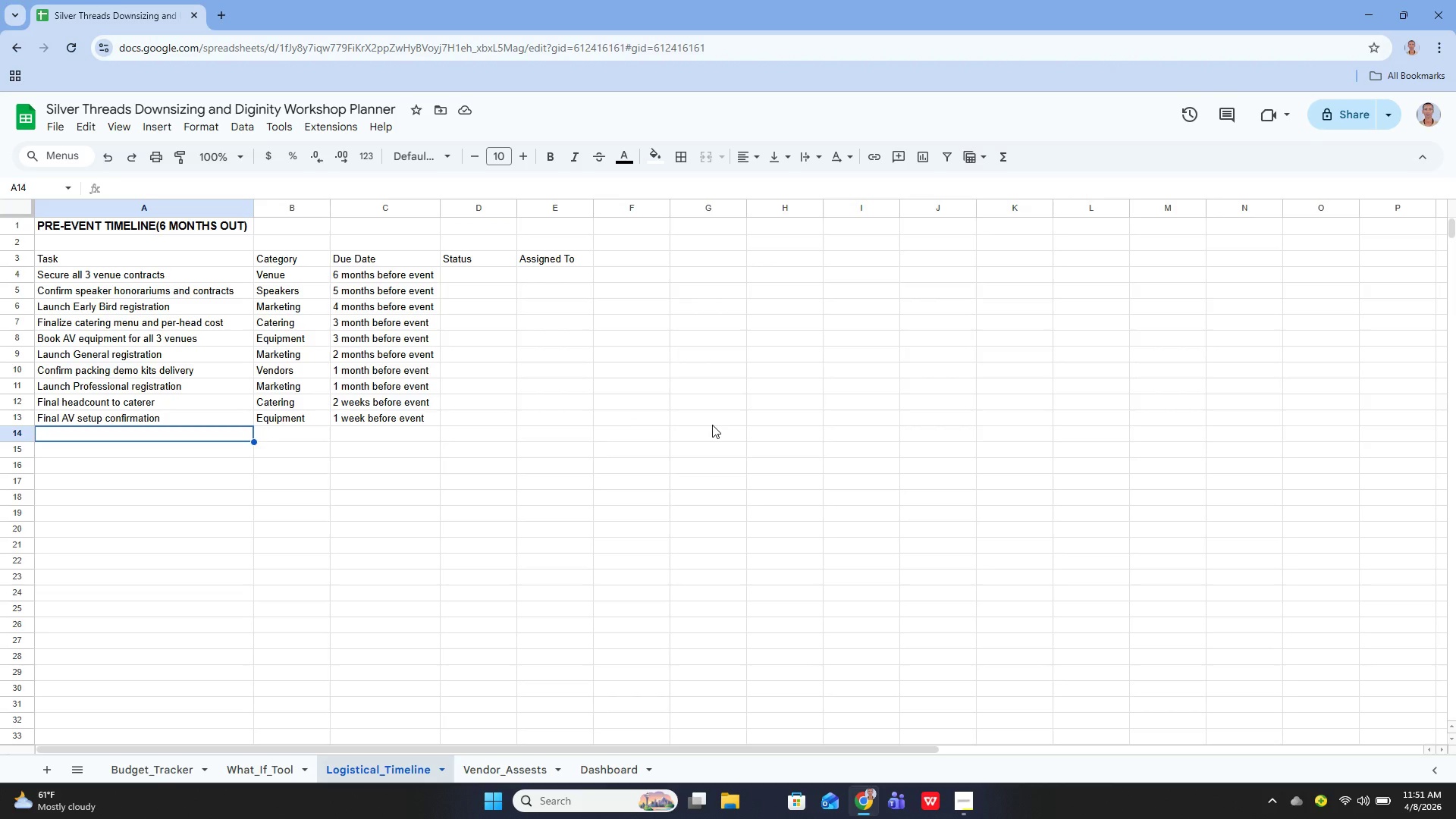 
key(Enter)
 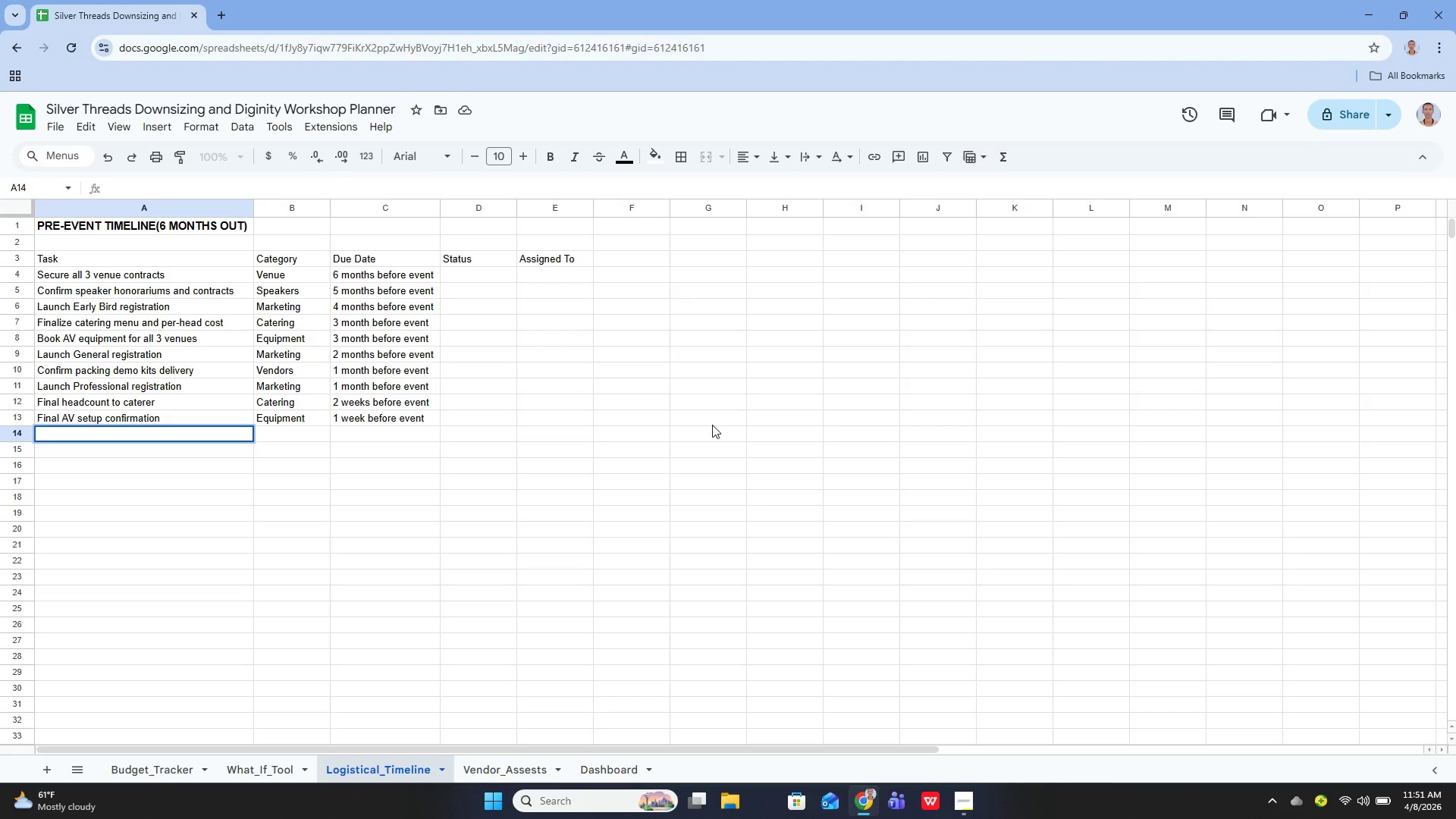 
type(Staff briefing and run through)
 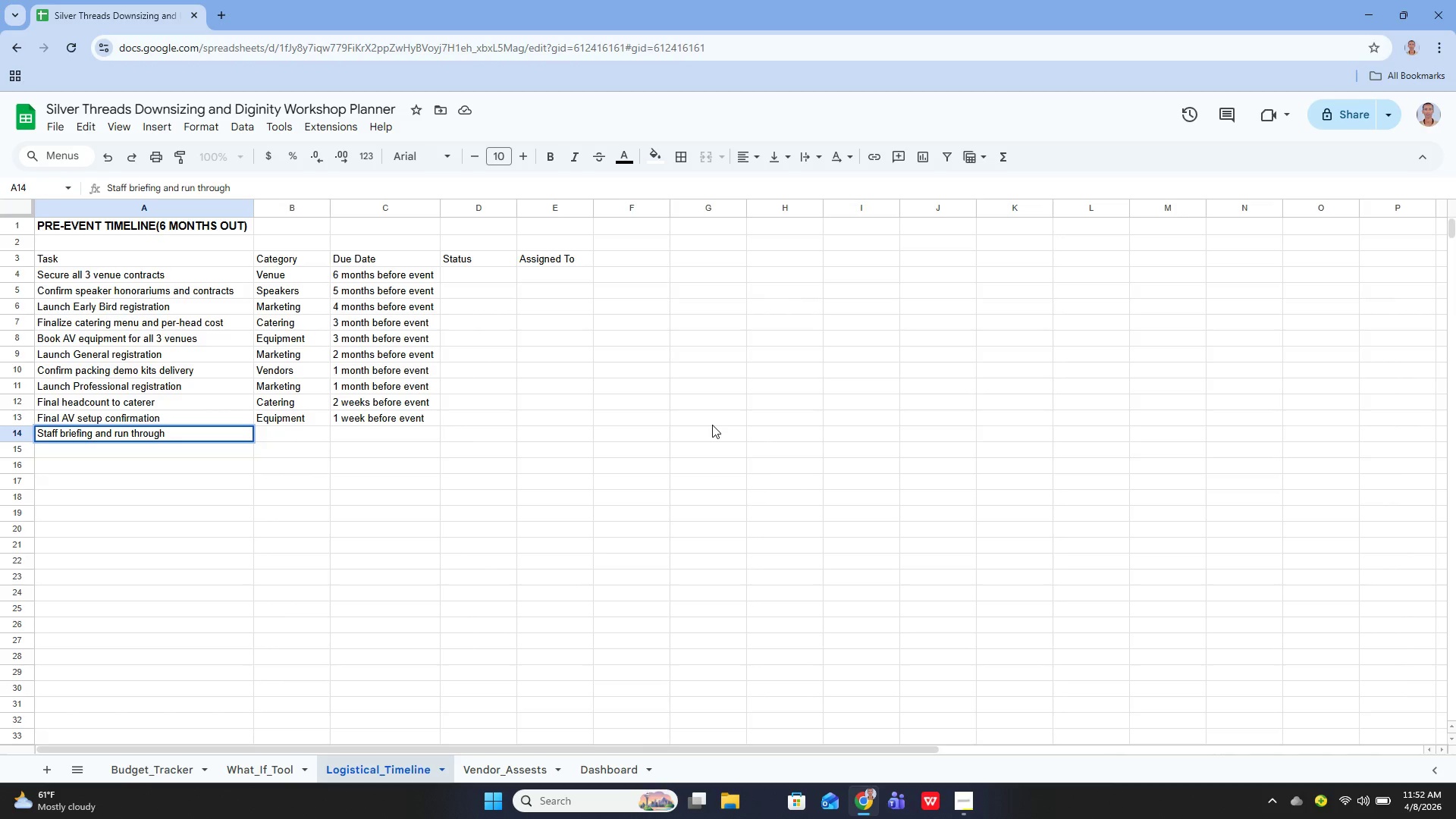 
key(ArrowLeft)
 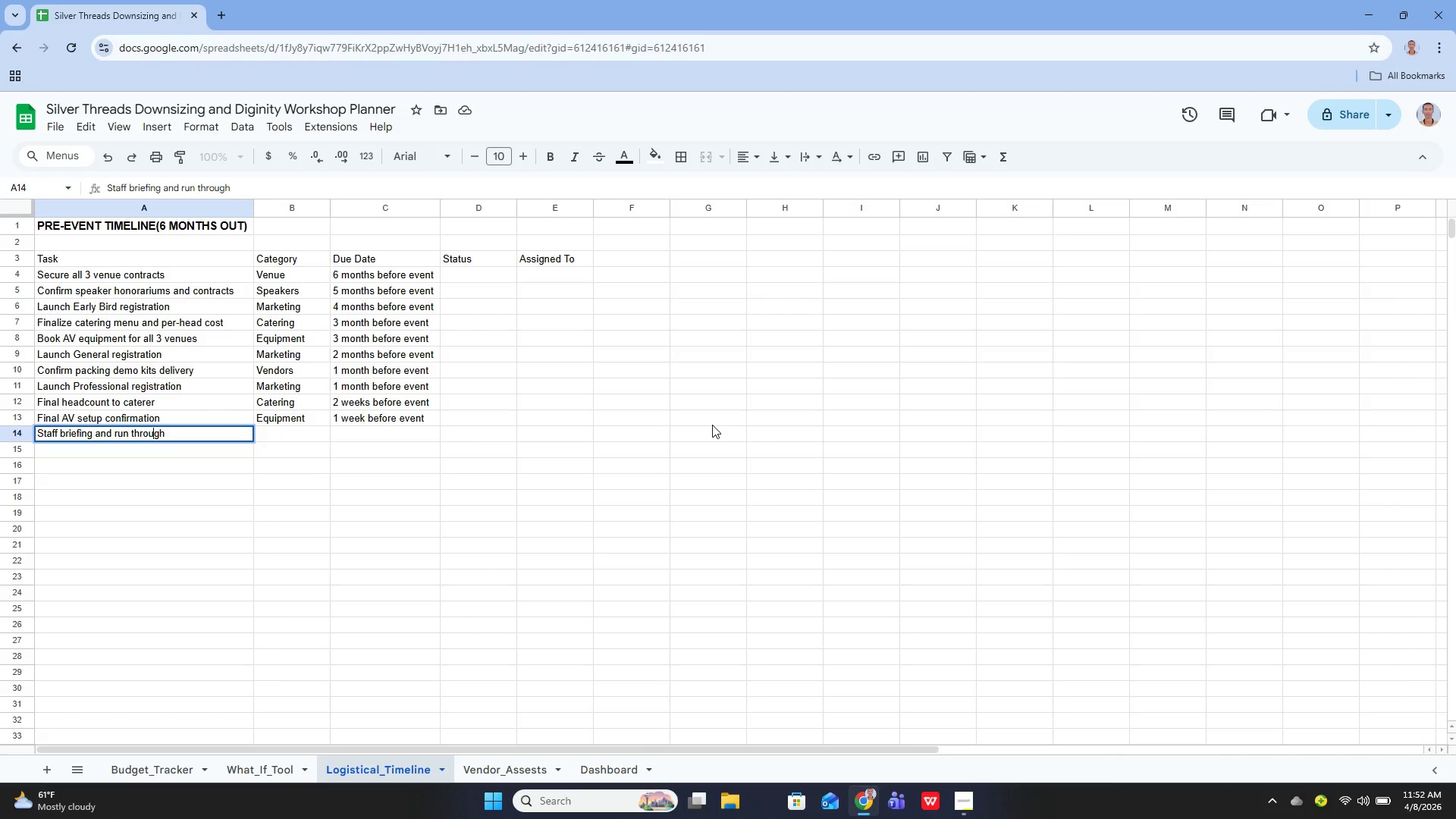 
key(ArrowLeft)
 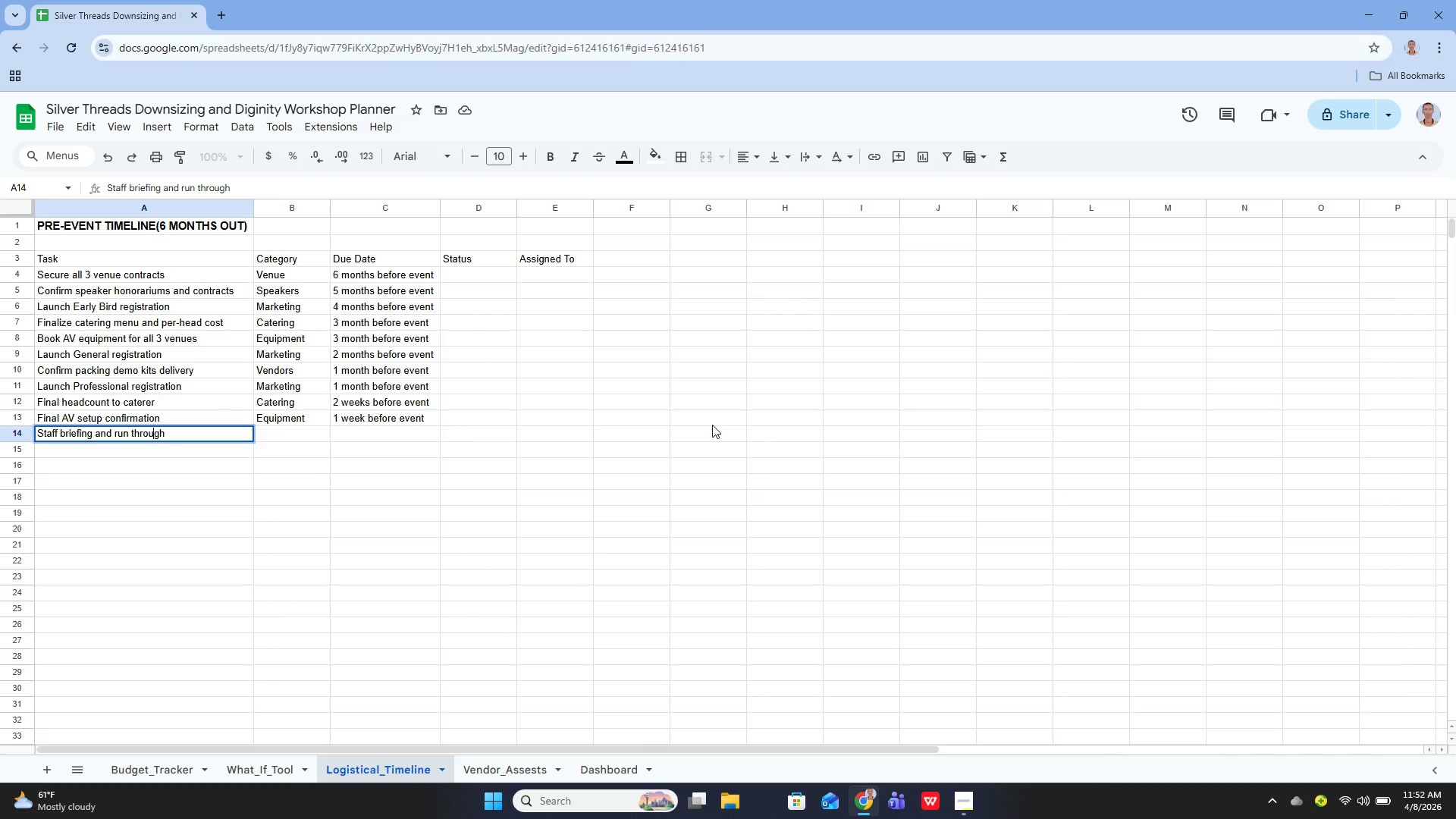 
key(ArrowLeft)
 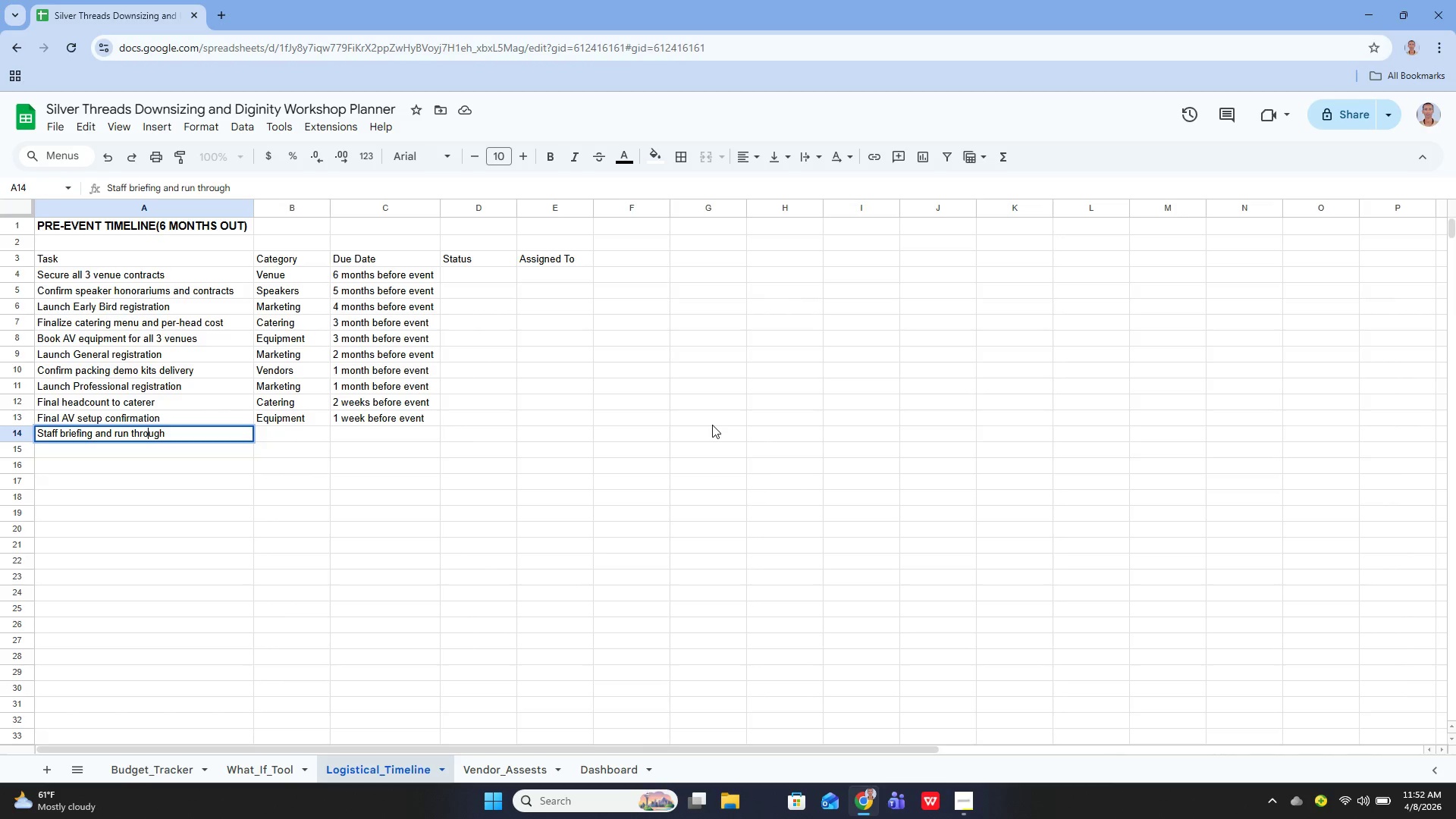 
key(ArrowLeft)
 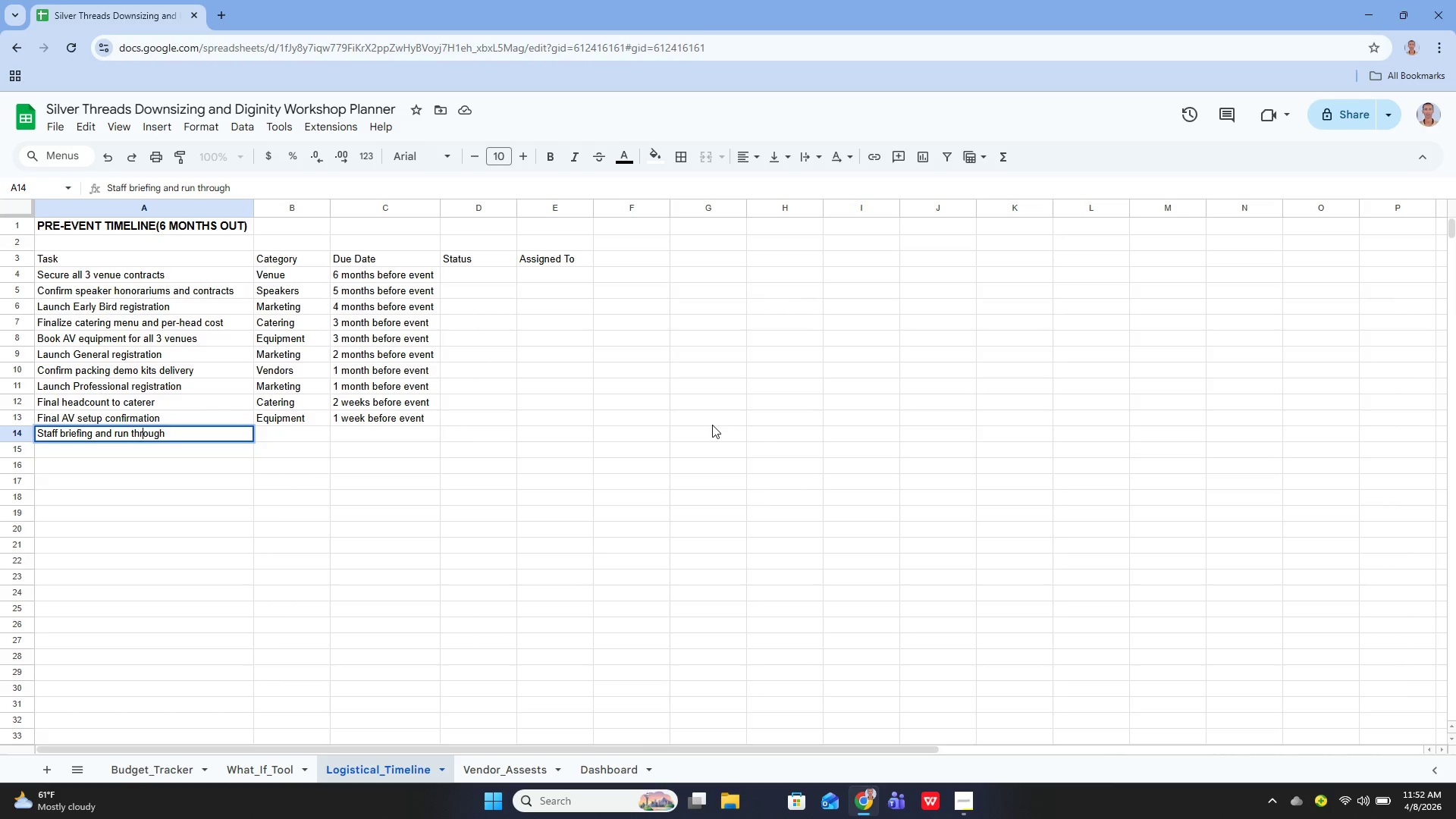 
key(ArrowLeft)
 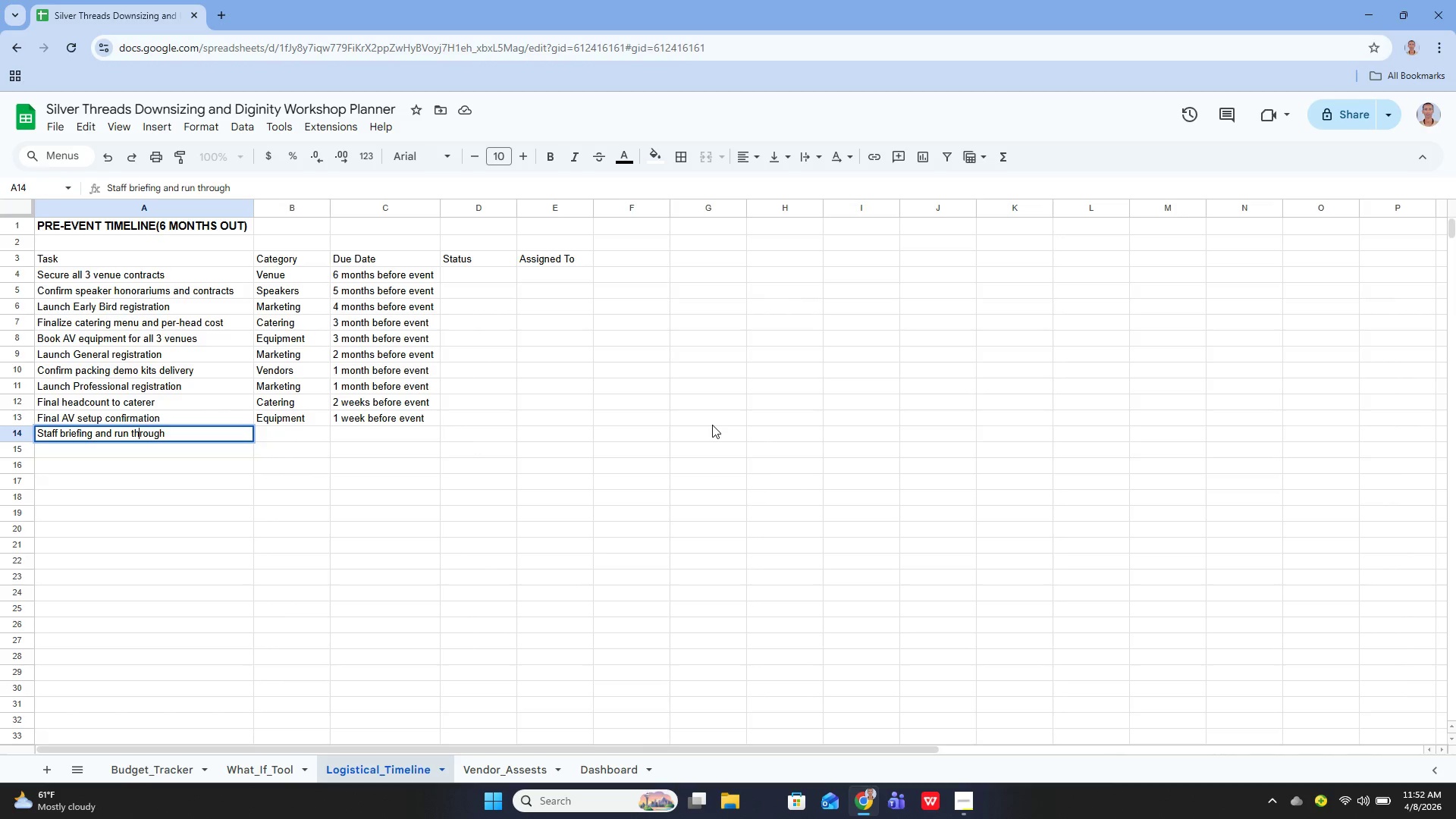 
key(ArrowLeft)
 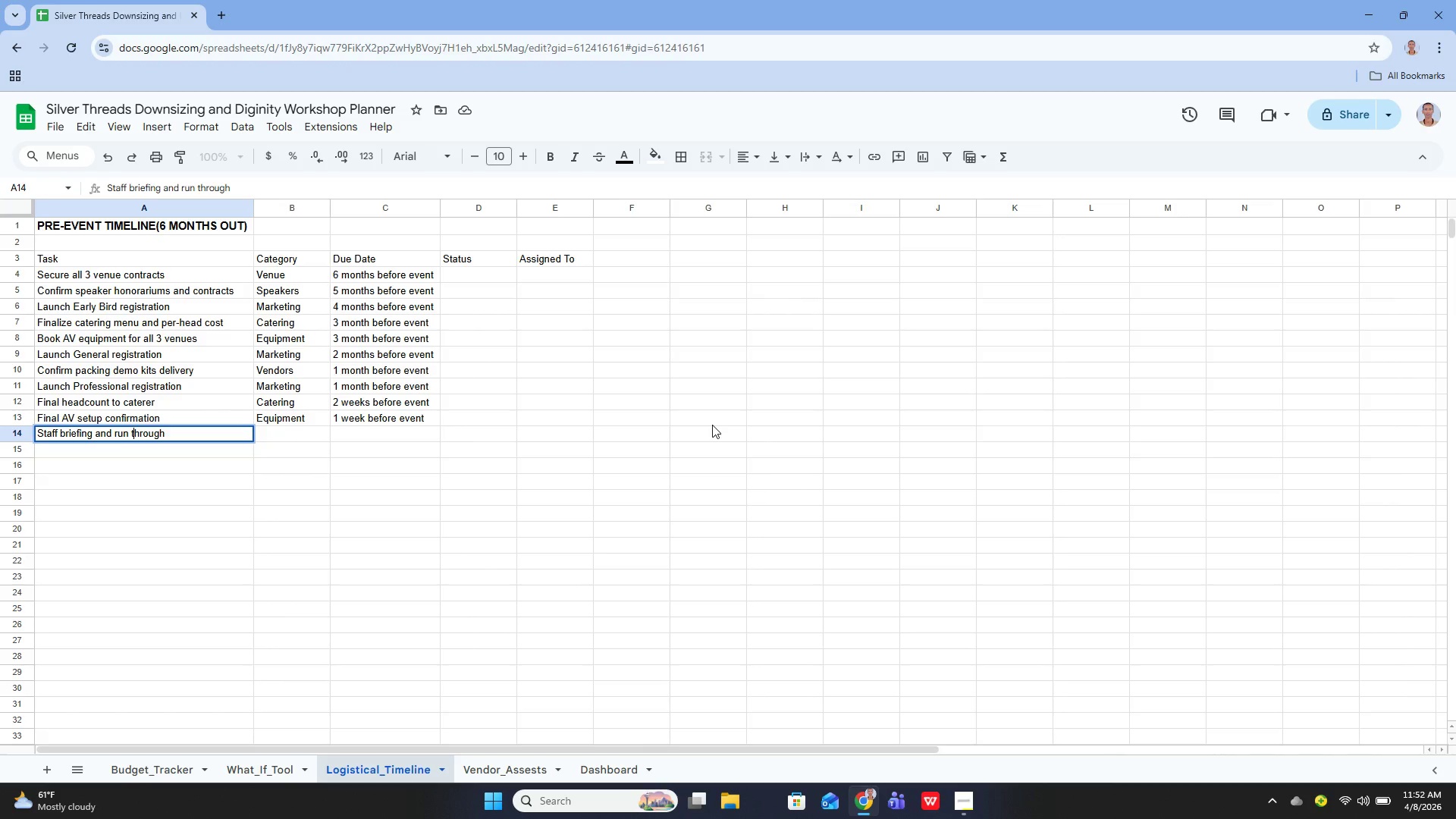 
key(ArrowLeft)
 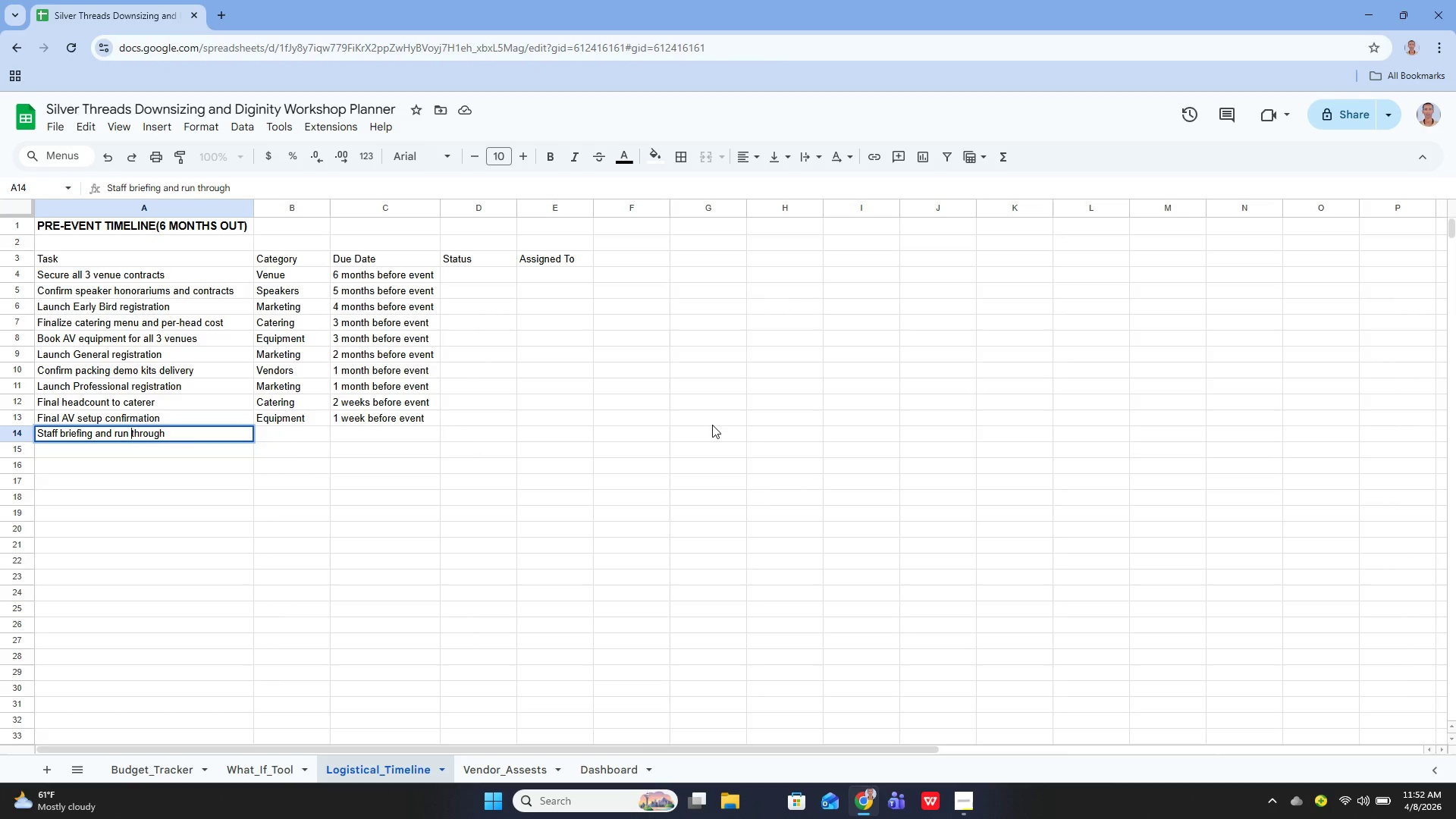 
key(Equal)
 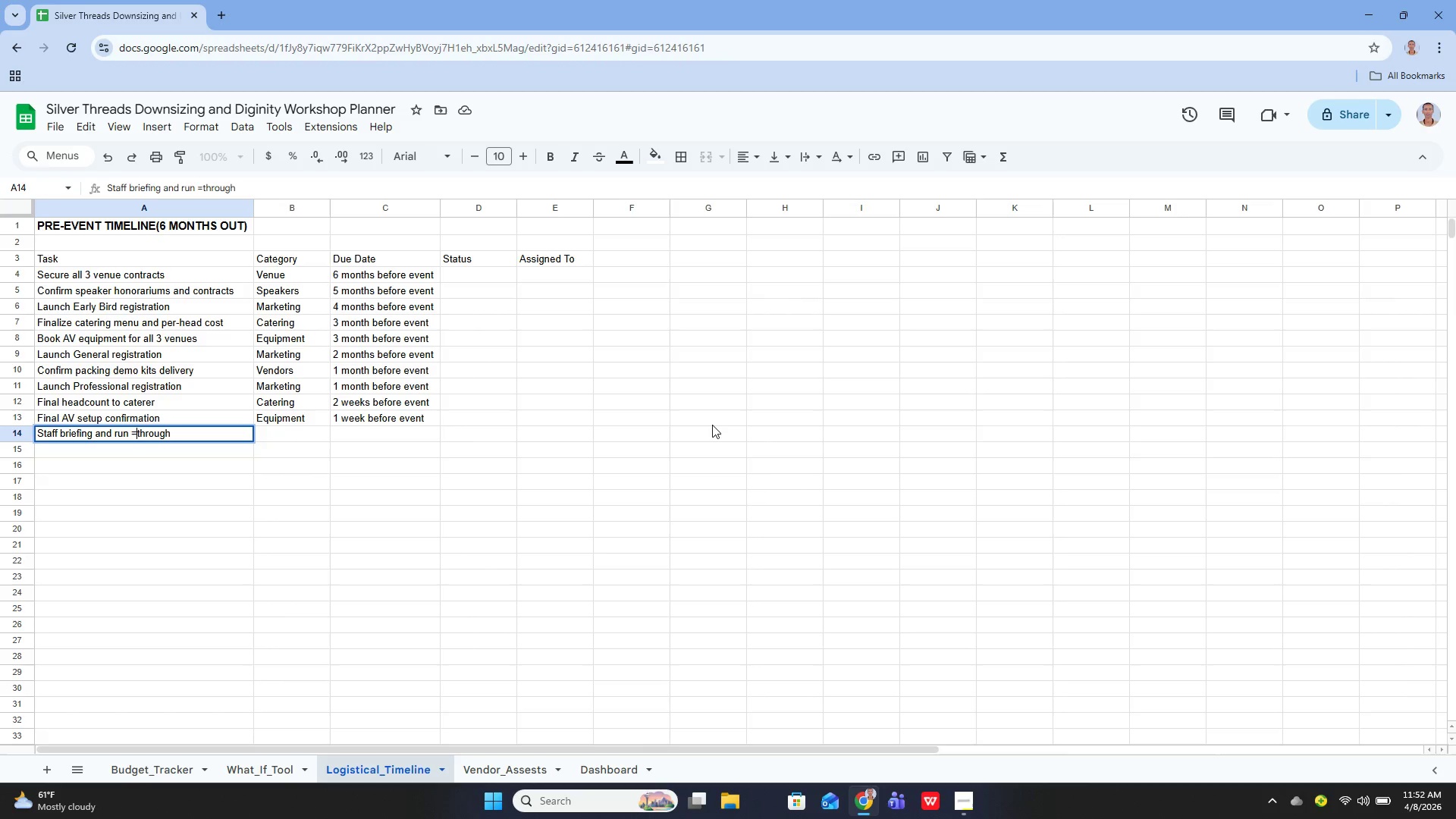 
key(Backspace)
 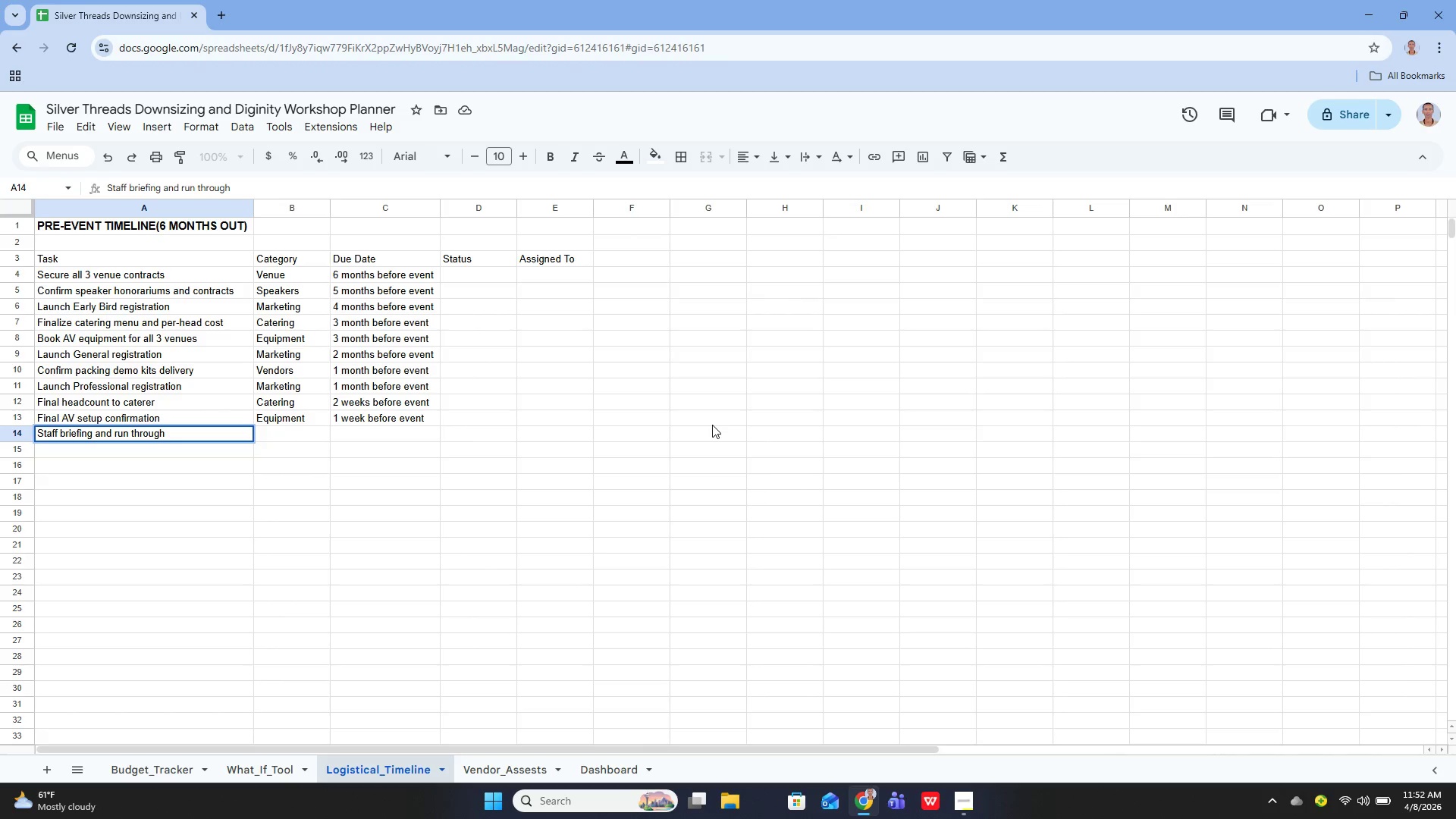 
key(Backspace)
 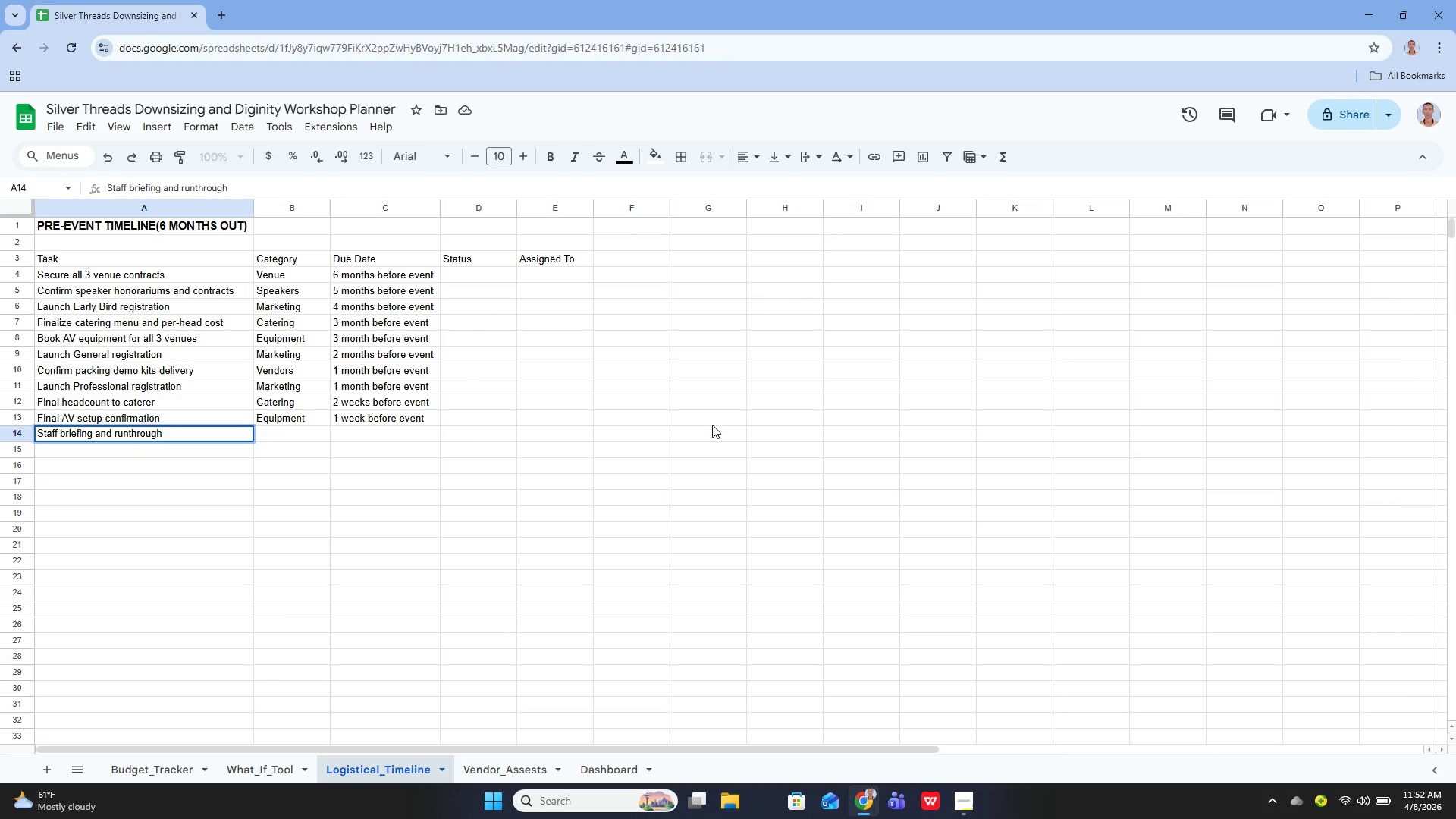 
key(Minus)
 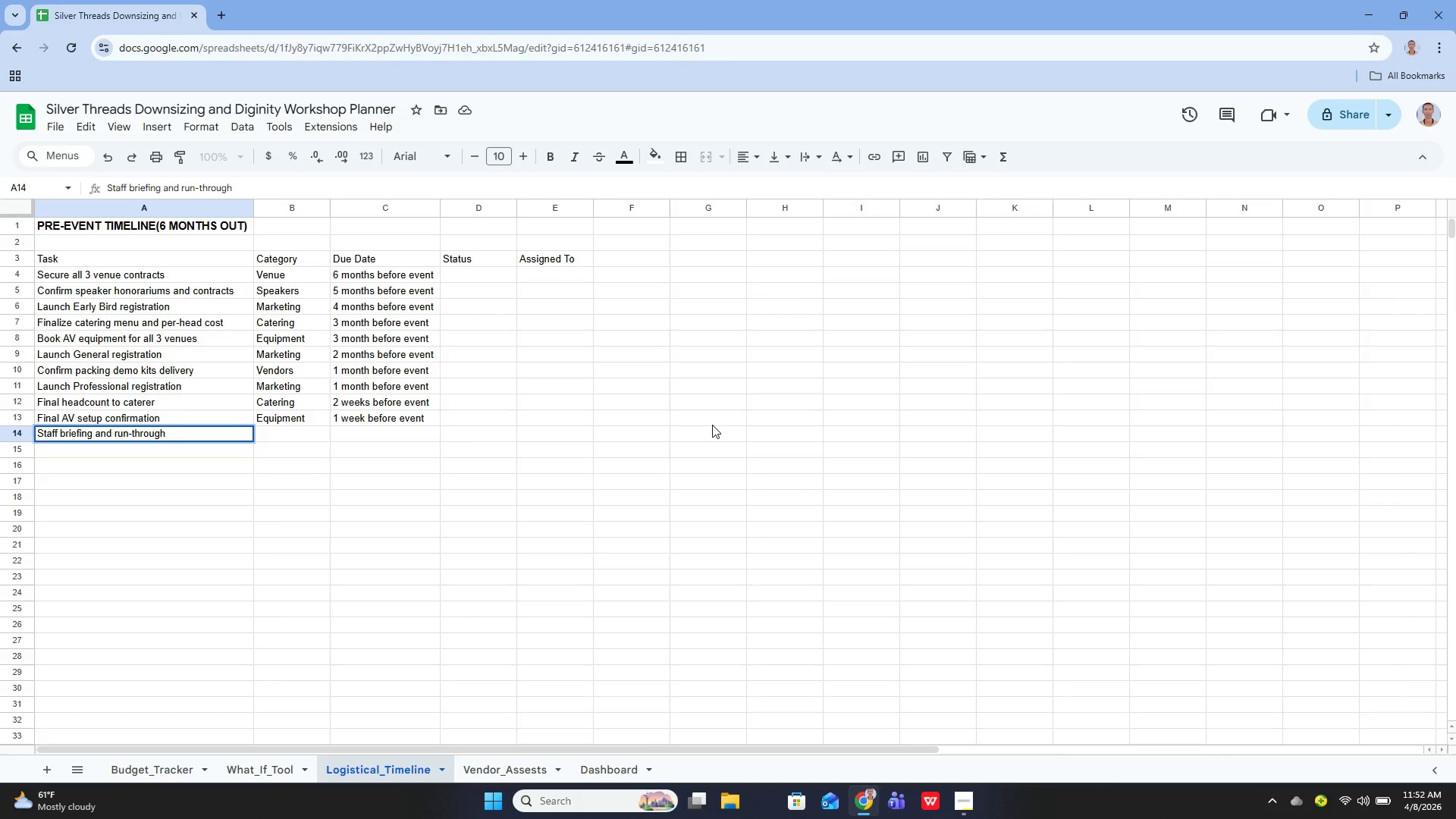 
wait(6.59)
 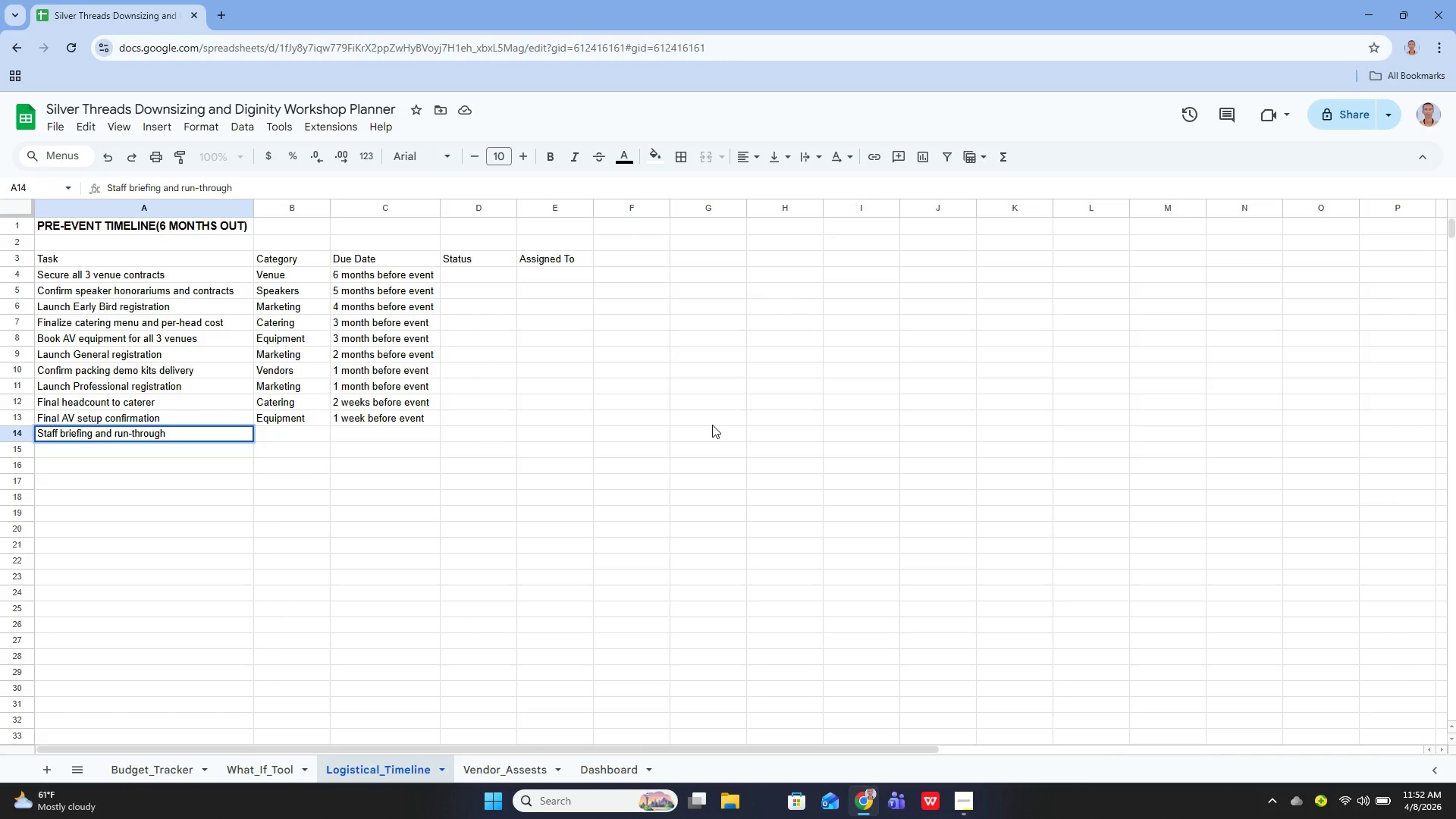 
key(Enter)
 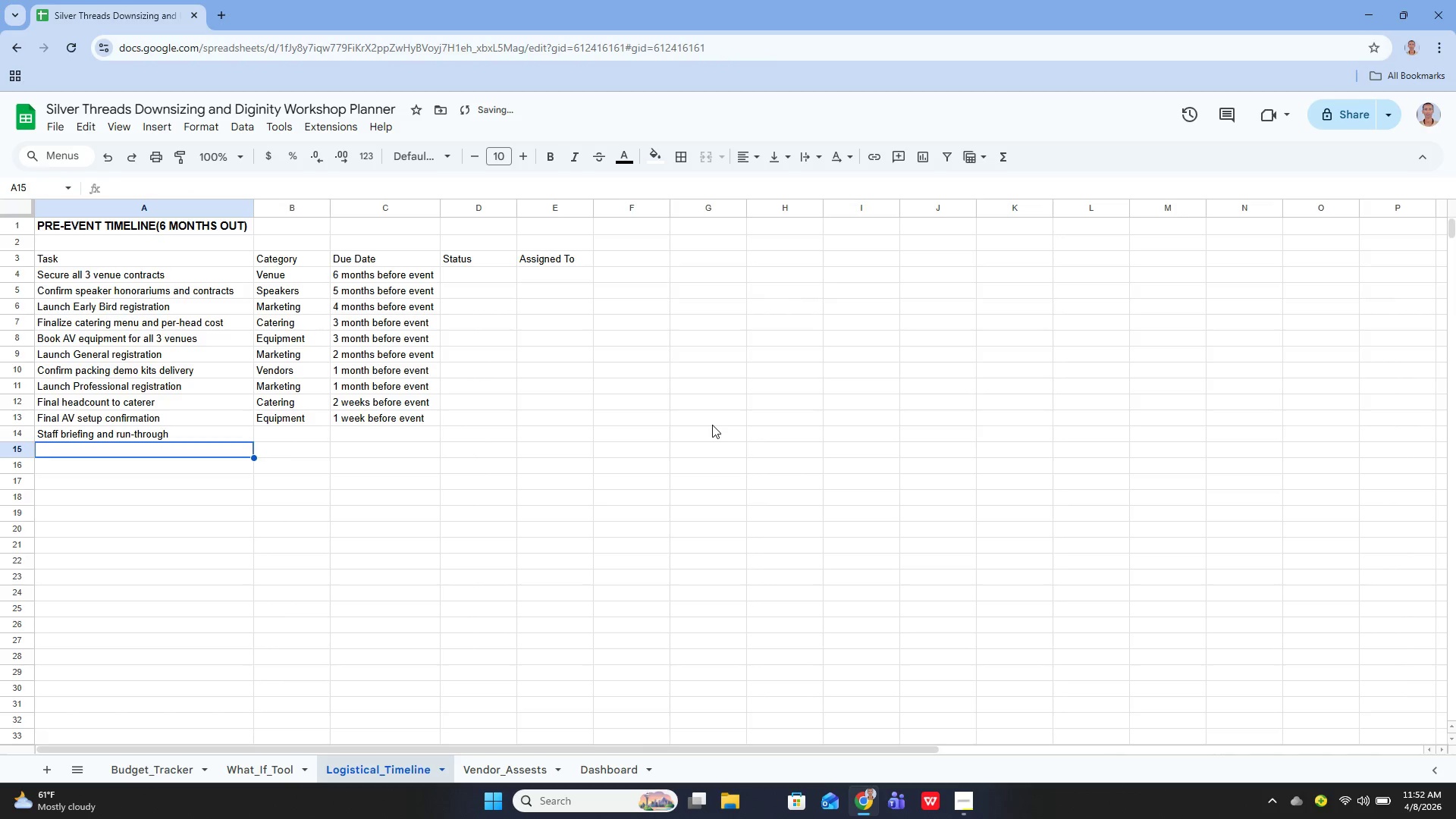 
key(ArrowUp)
 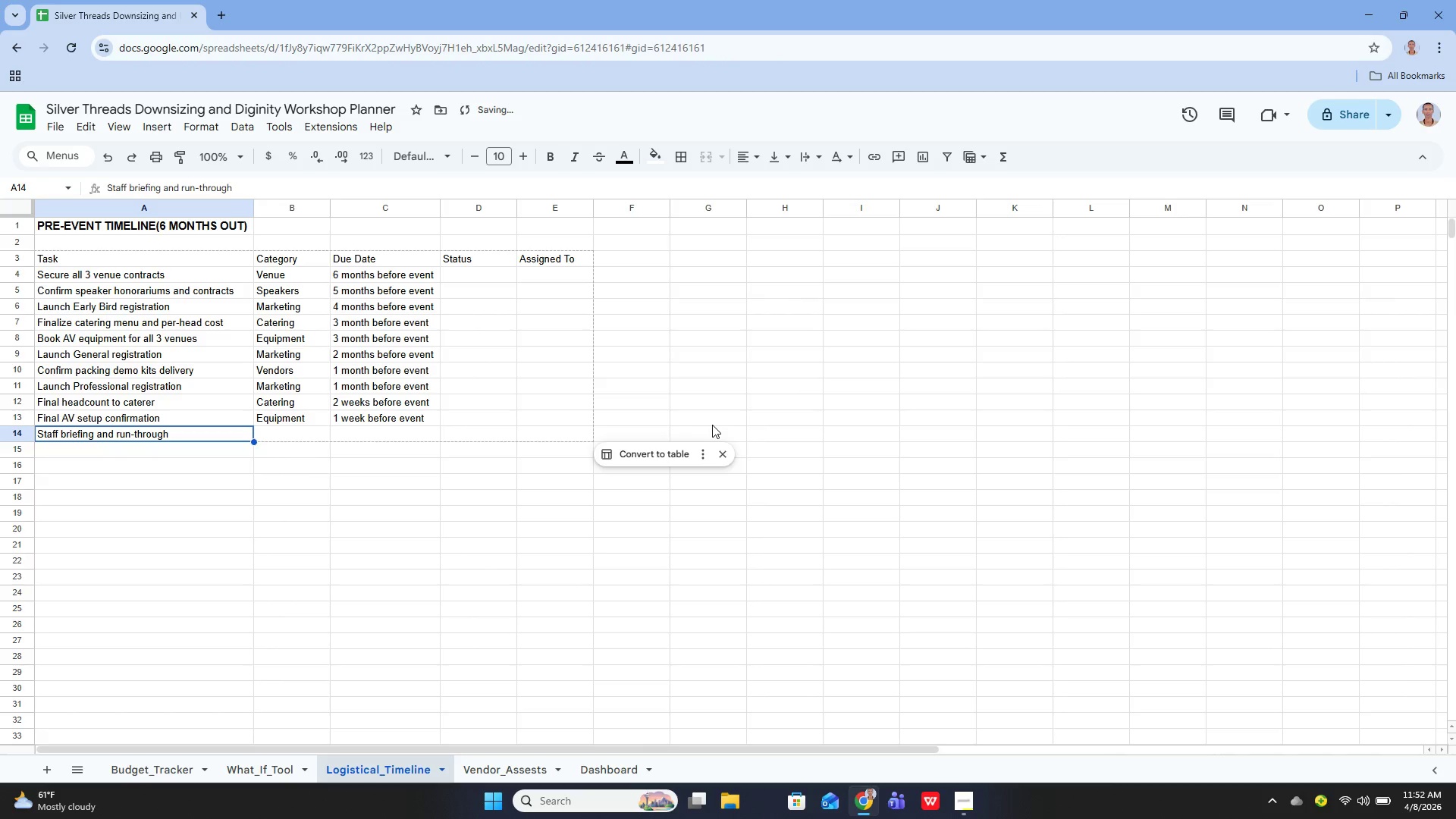 
key(ArrowRight)
 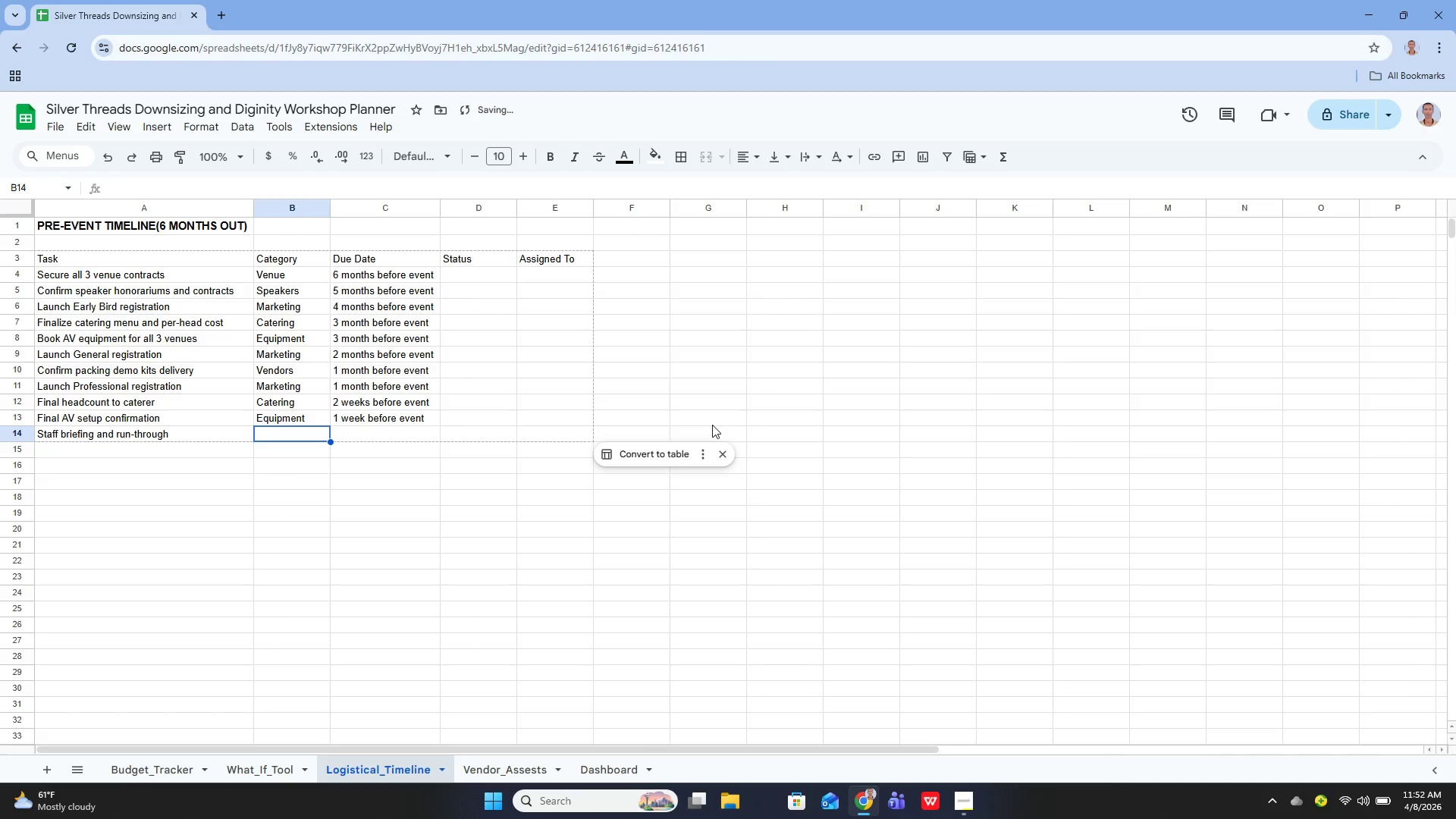 
key(Enter)
 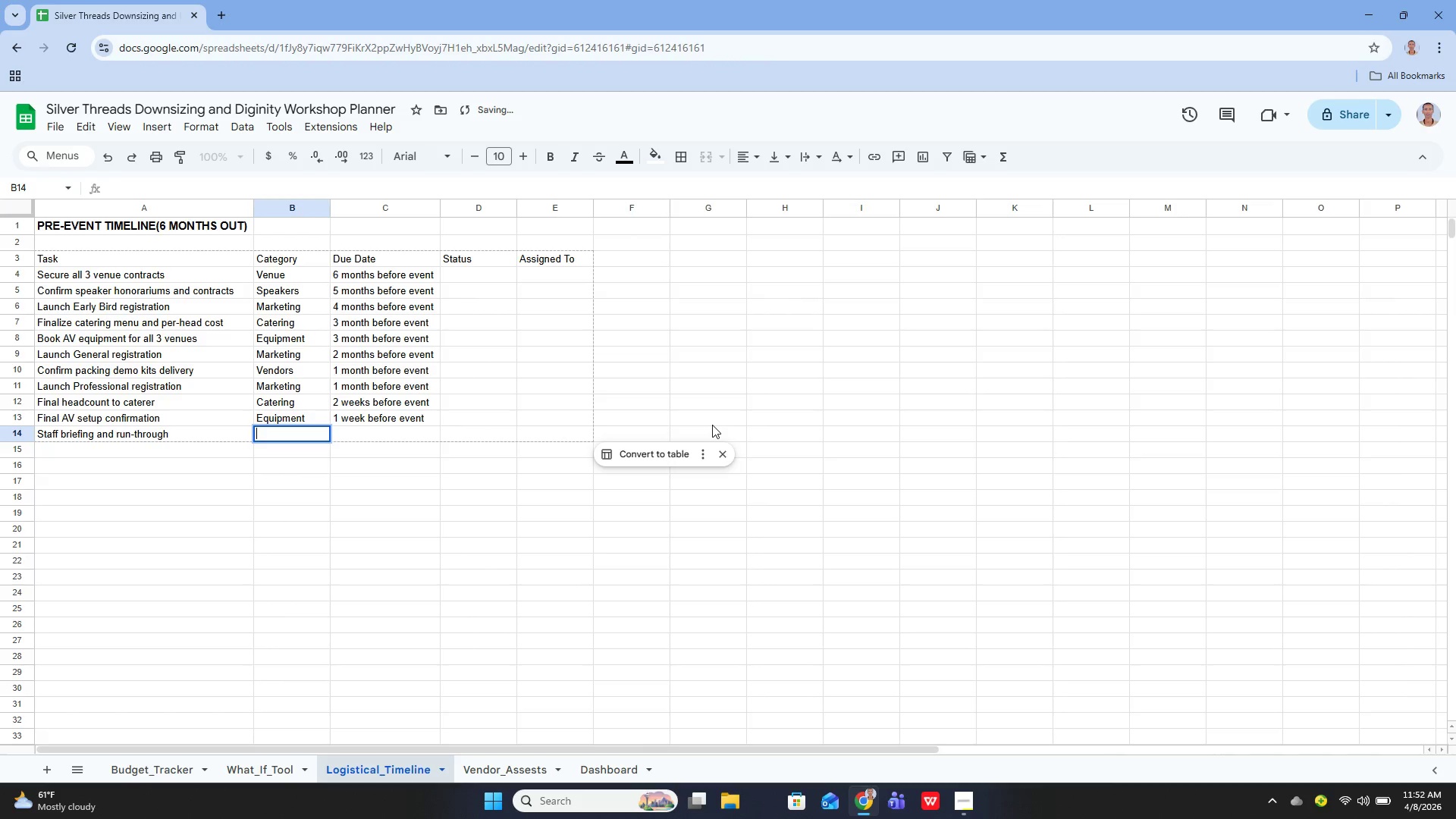 
type(opera)
key(Backspace)
key(Backspace)
key(Backspace)
key(Backspace)
key(Backspace)
type(Operations)
 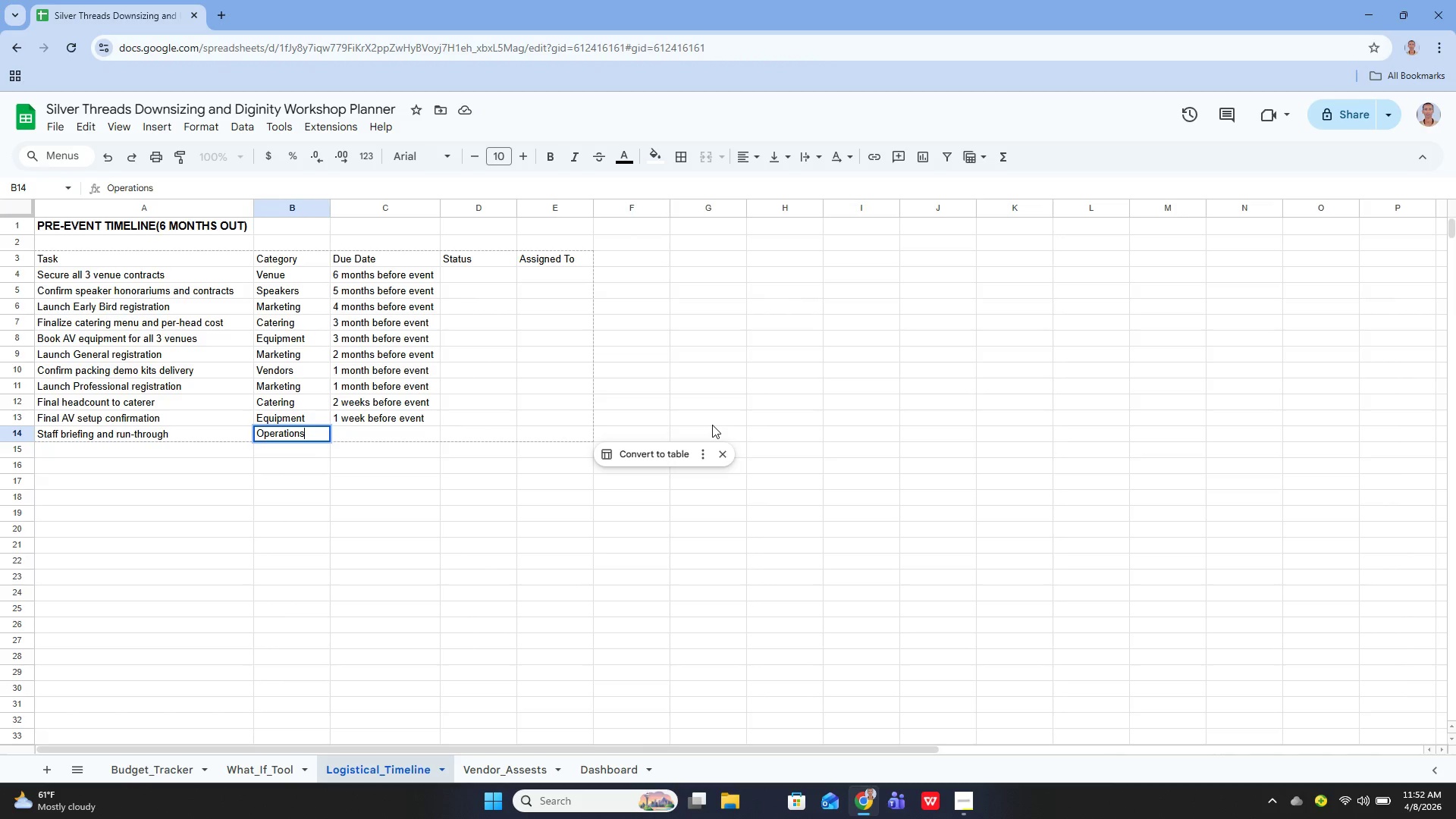 
key(Enter)
 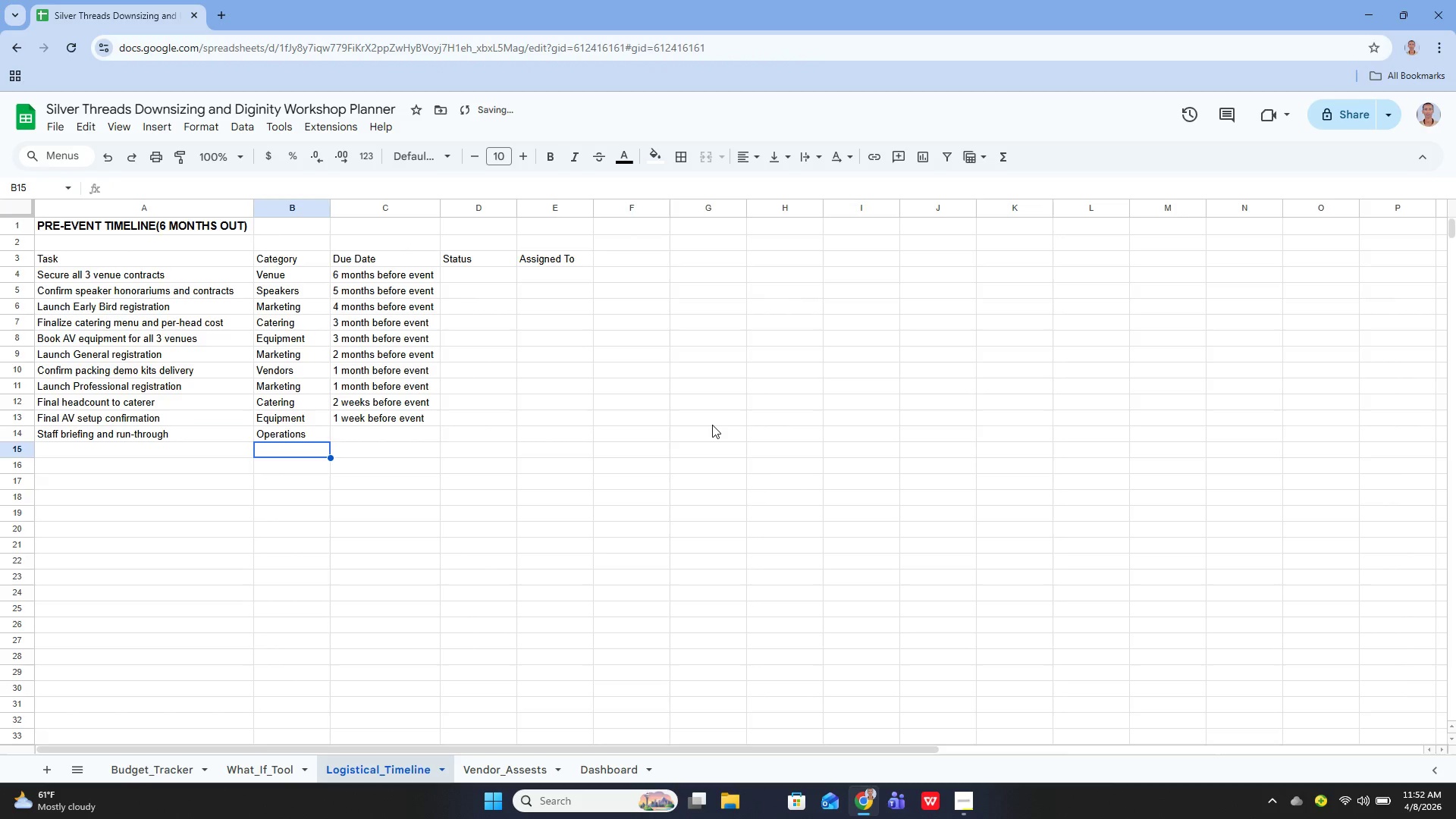 
key(ArrowUp)
 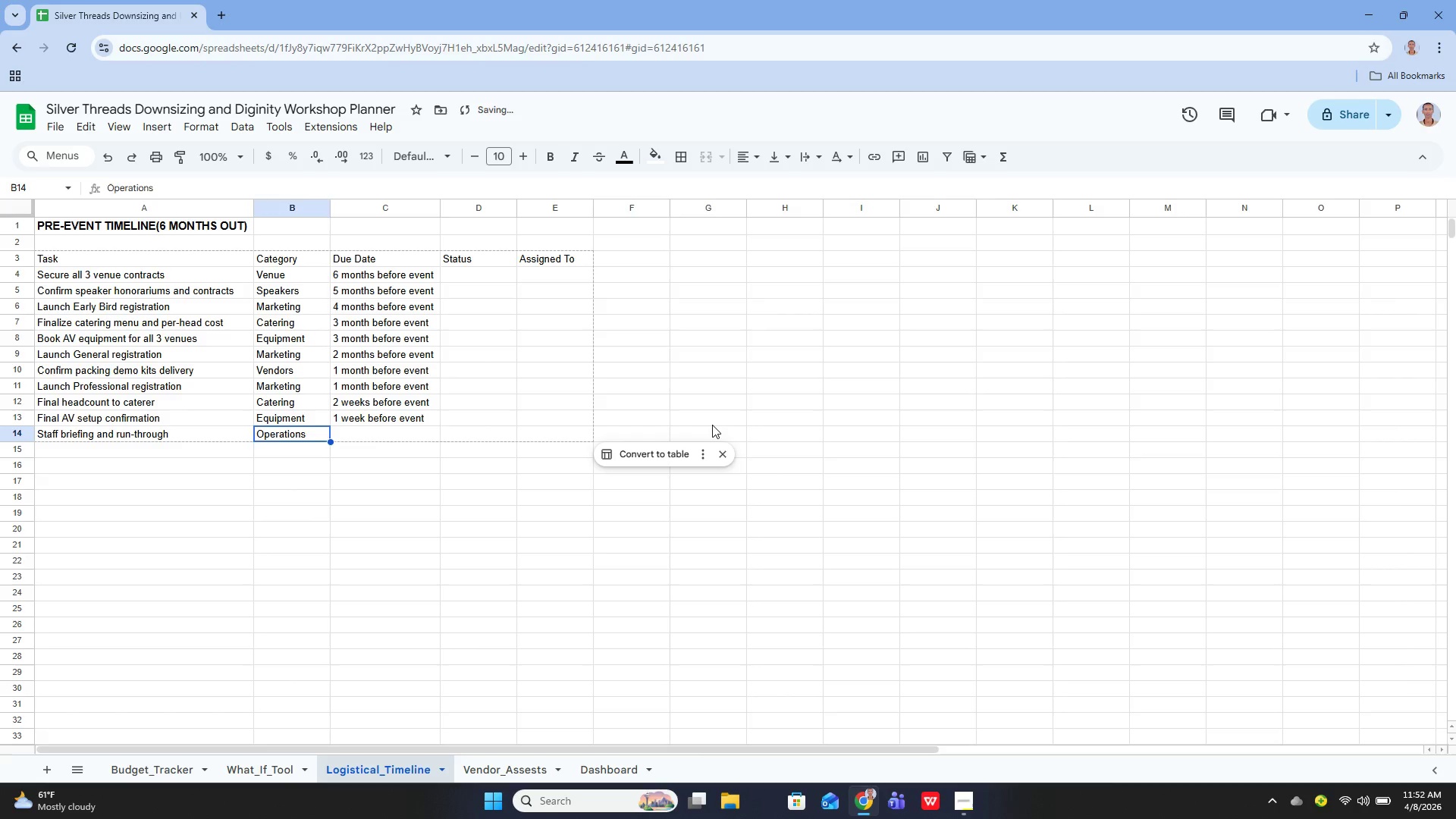 
key(ArrowRight)
 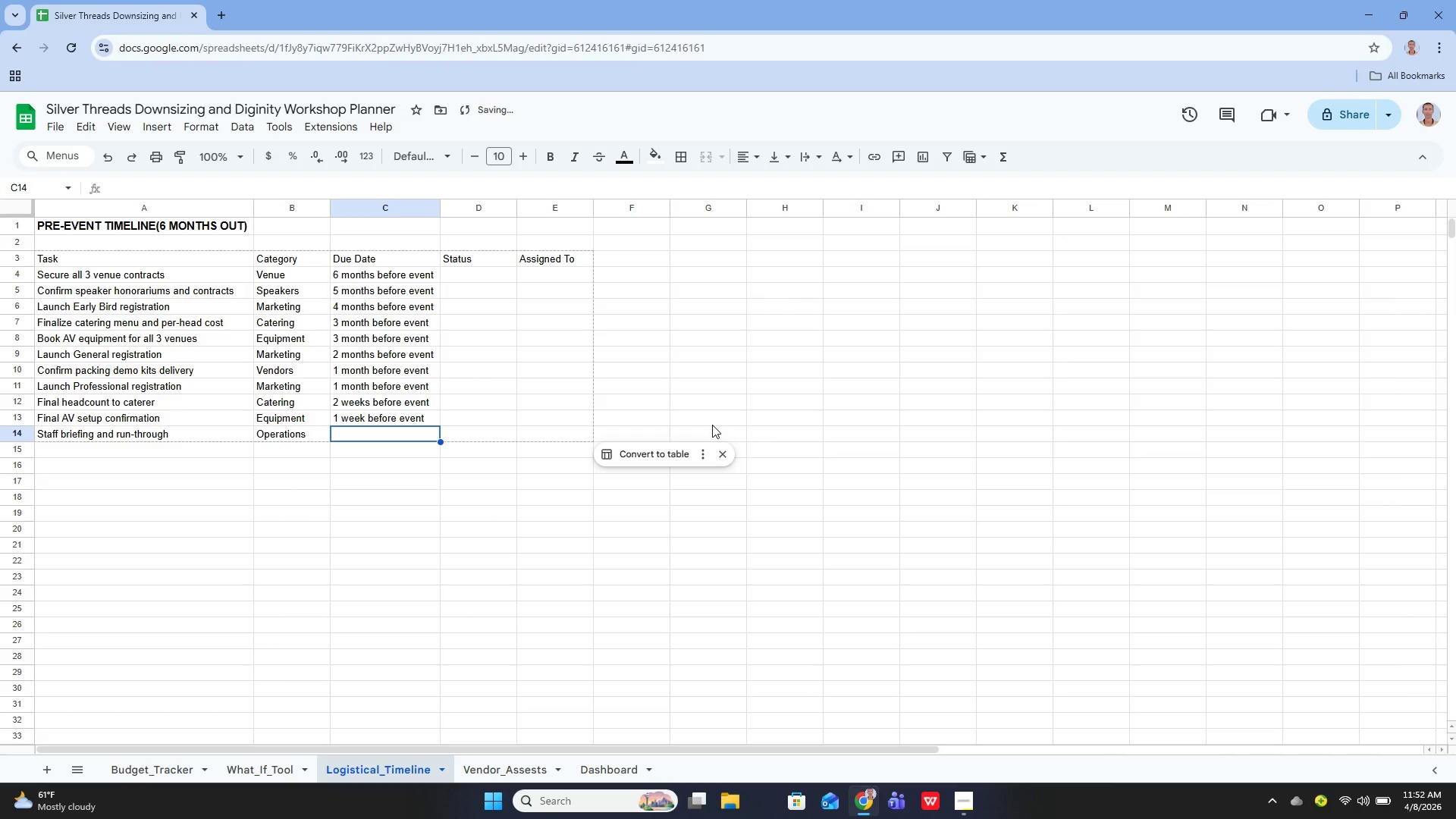 
key(Enter)
 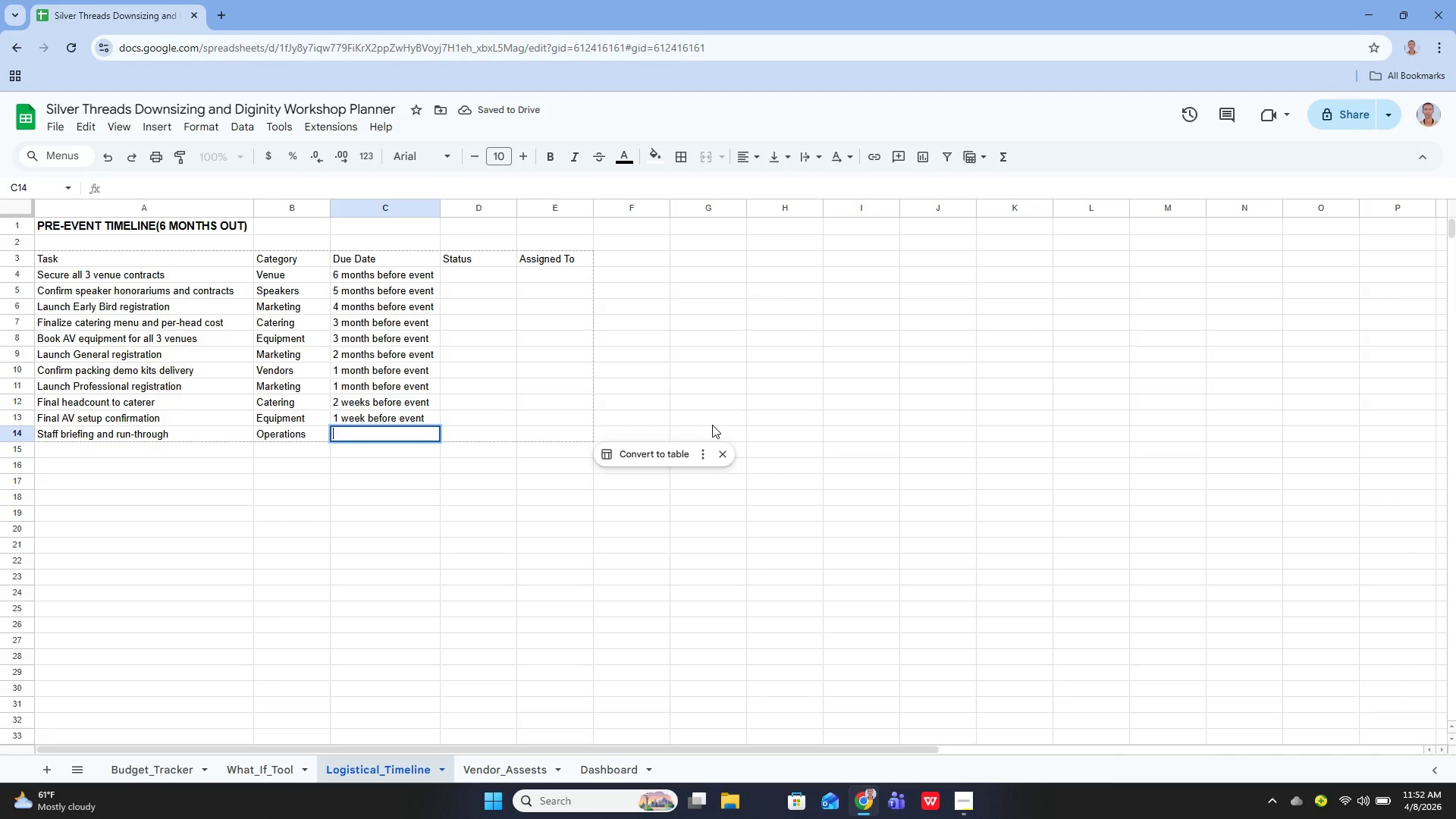 
hold_key(key=2, duration=0.38)
 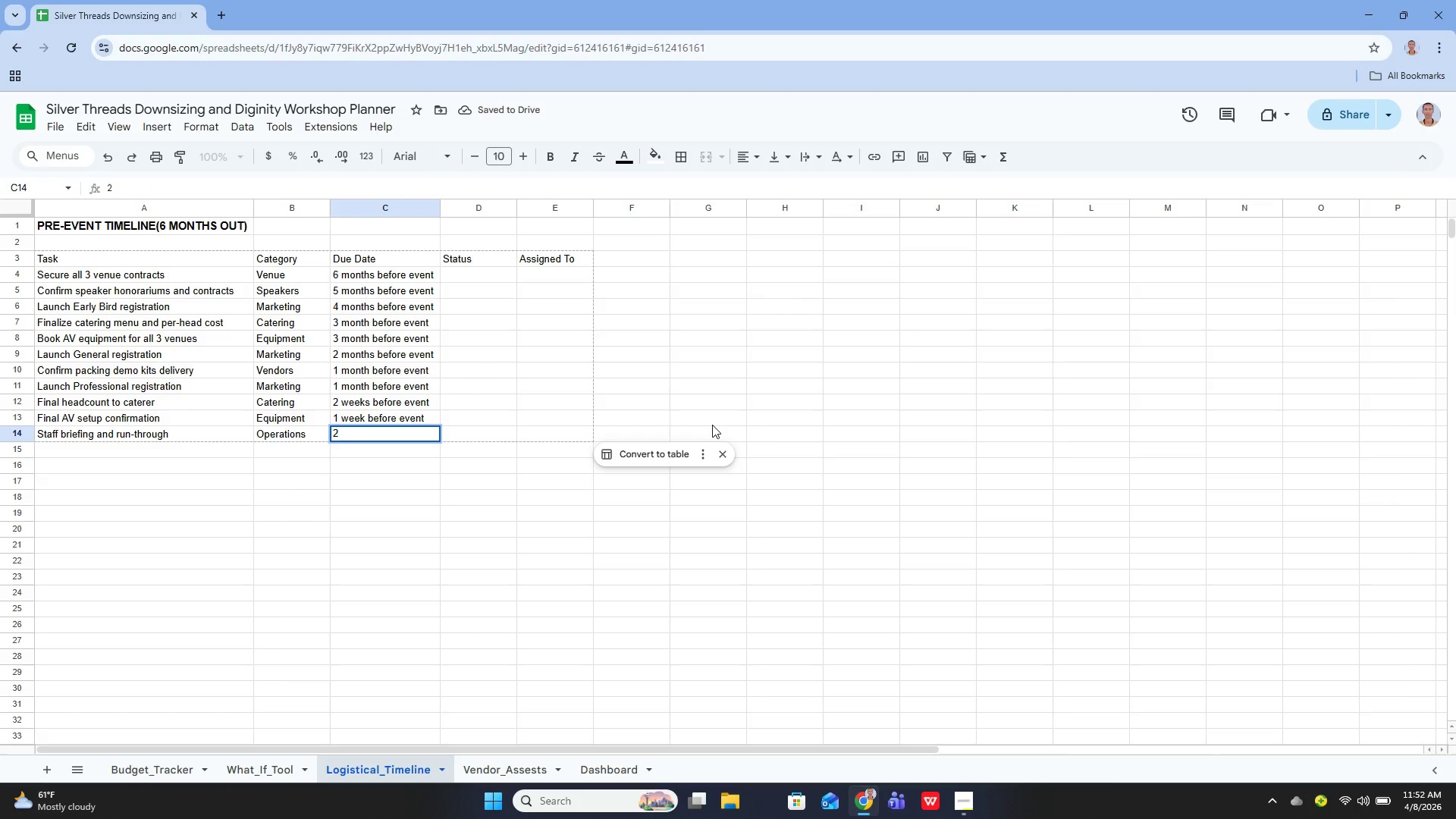 
key(Backspace)
key(Backspace)
type(2 days before event)
 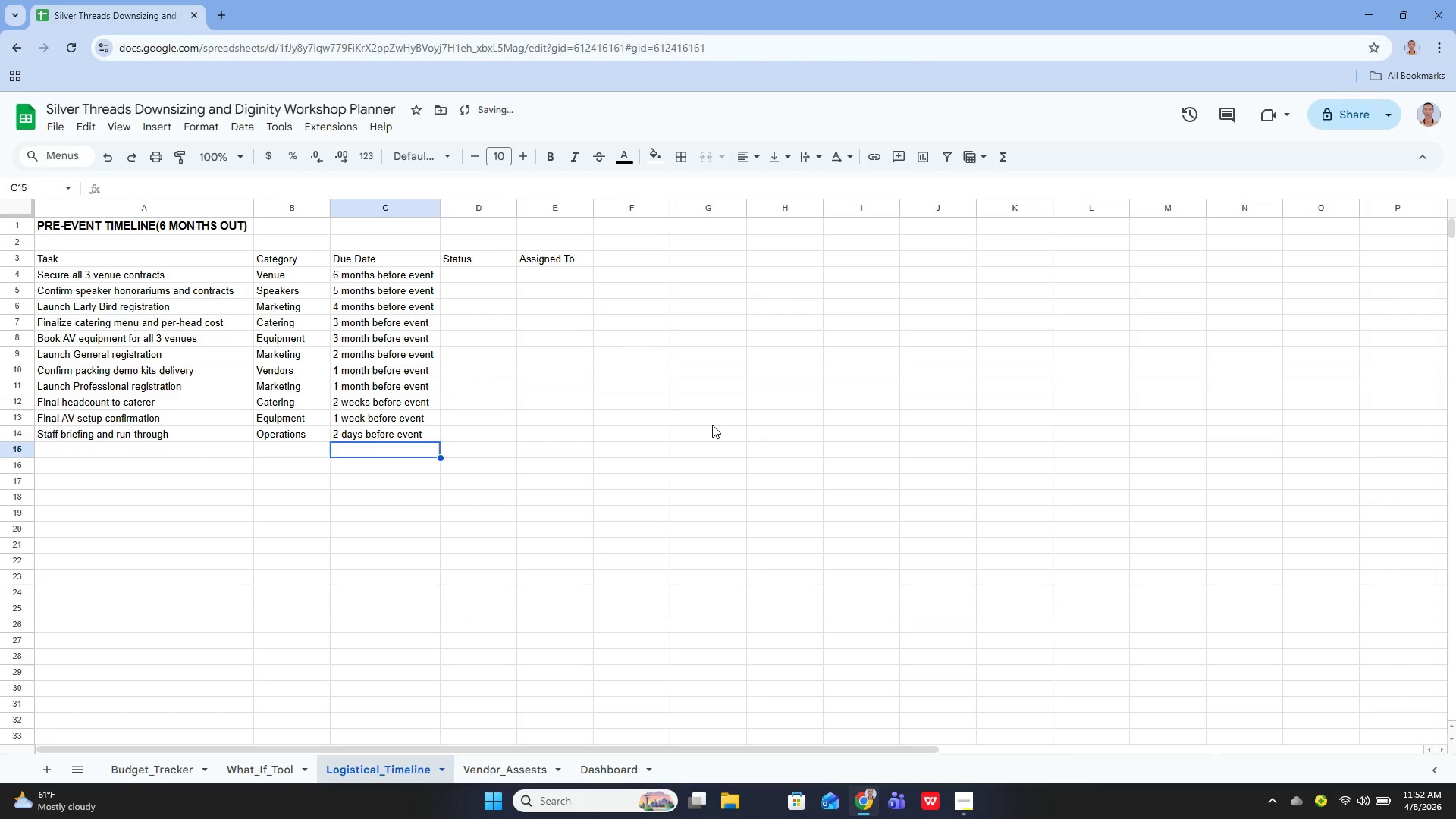 
hold_key(key=3, duration=0.41)
 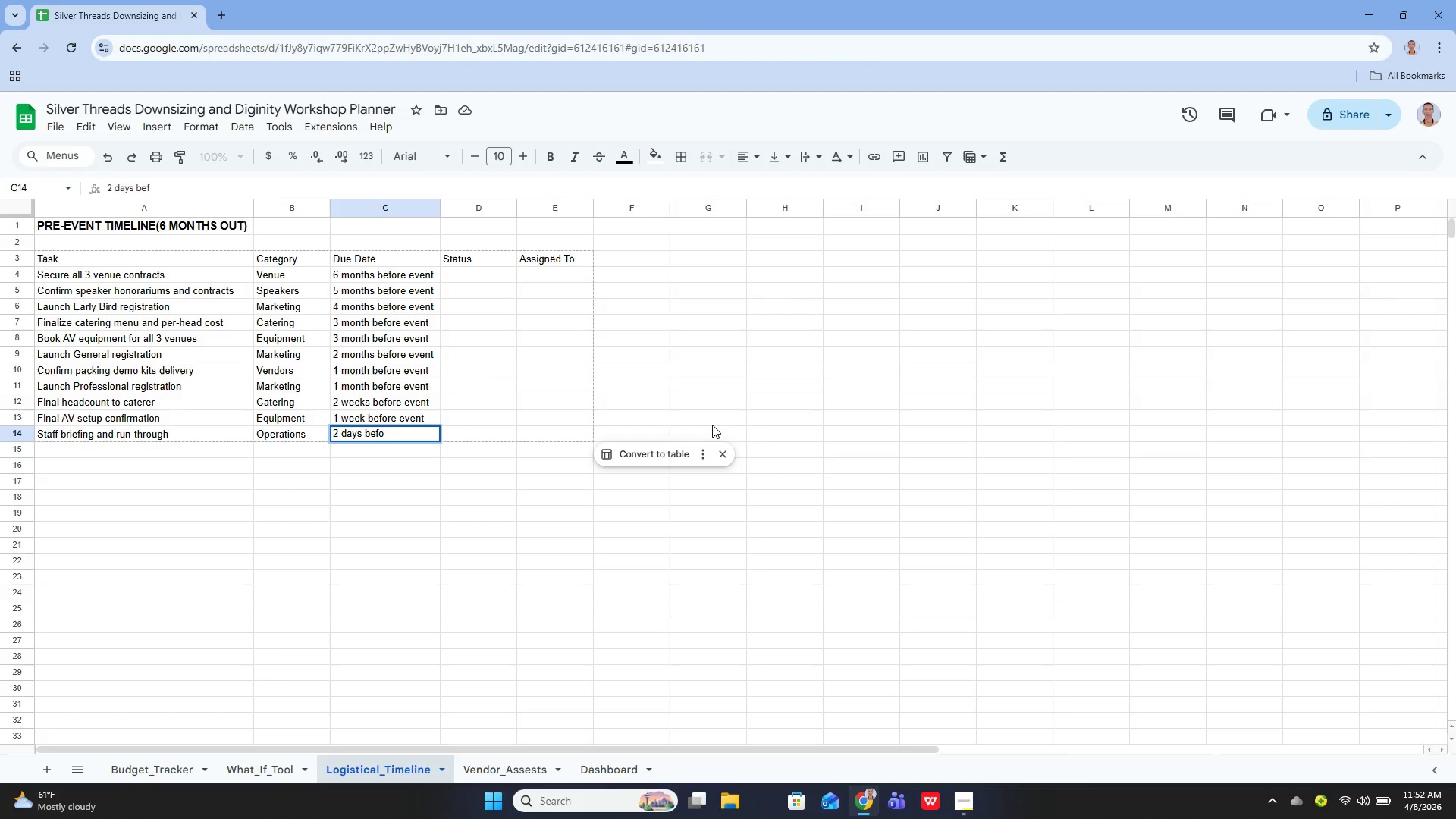 
key(Enter)
 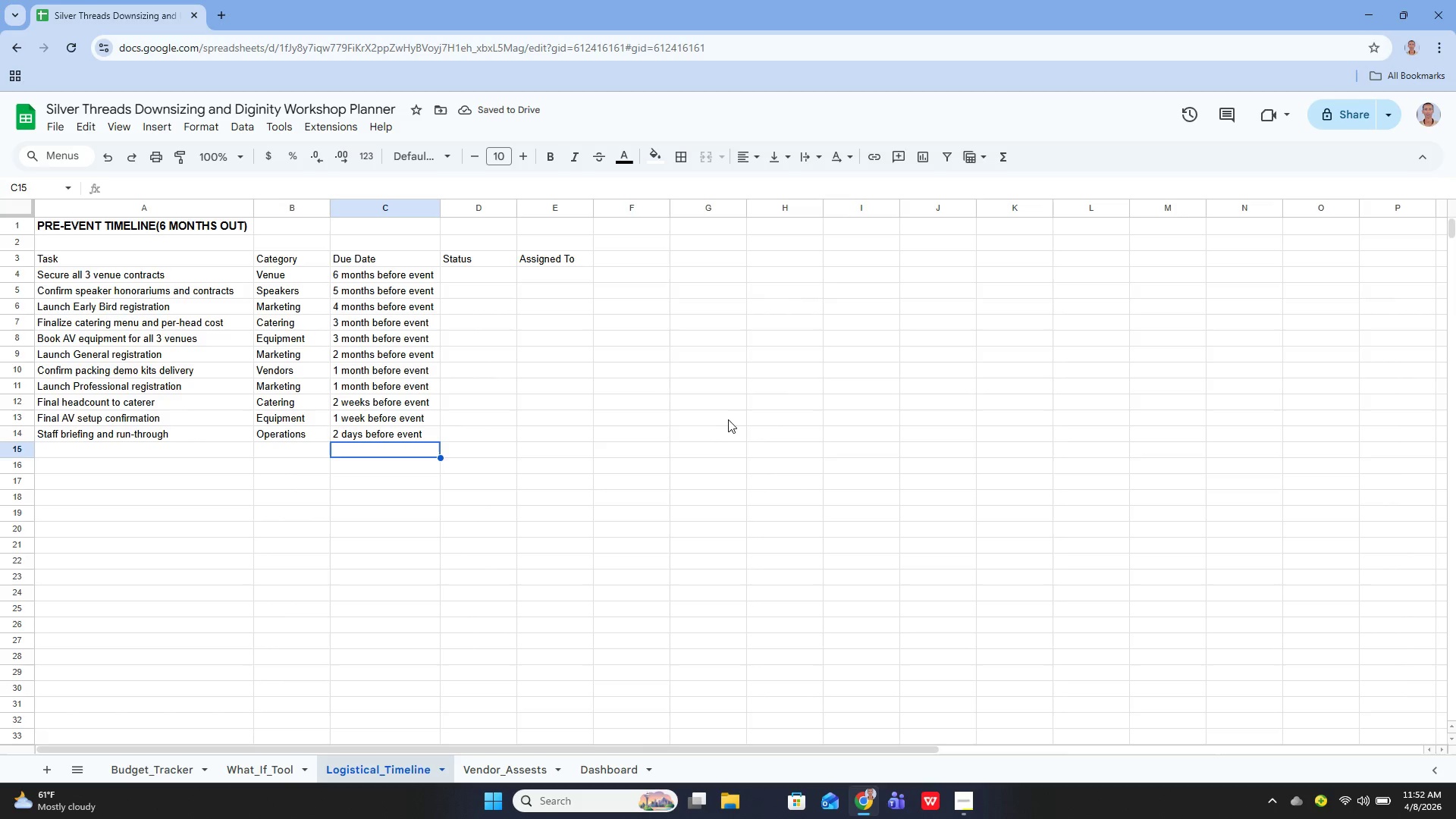 
wait(6.11)
 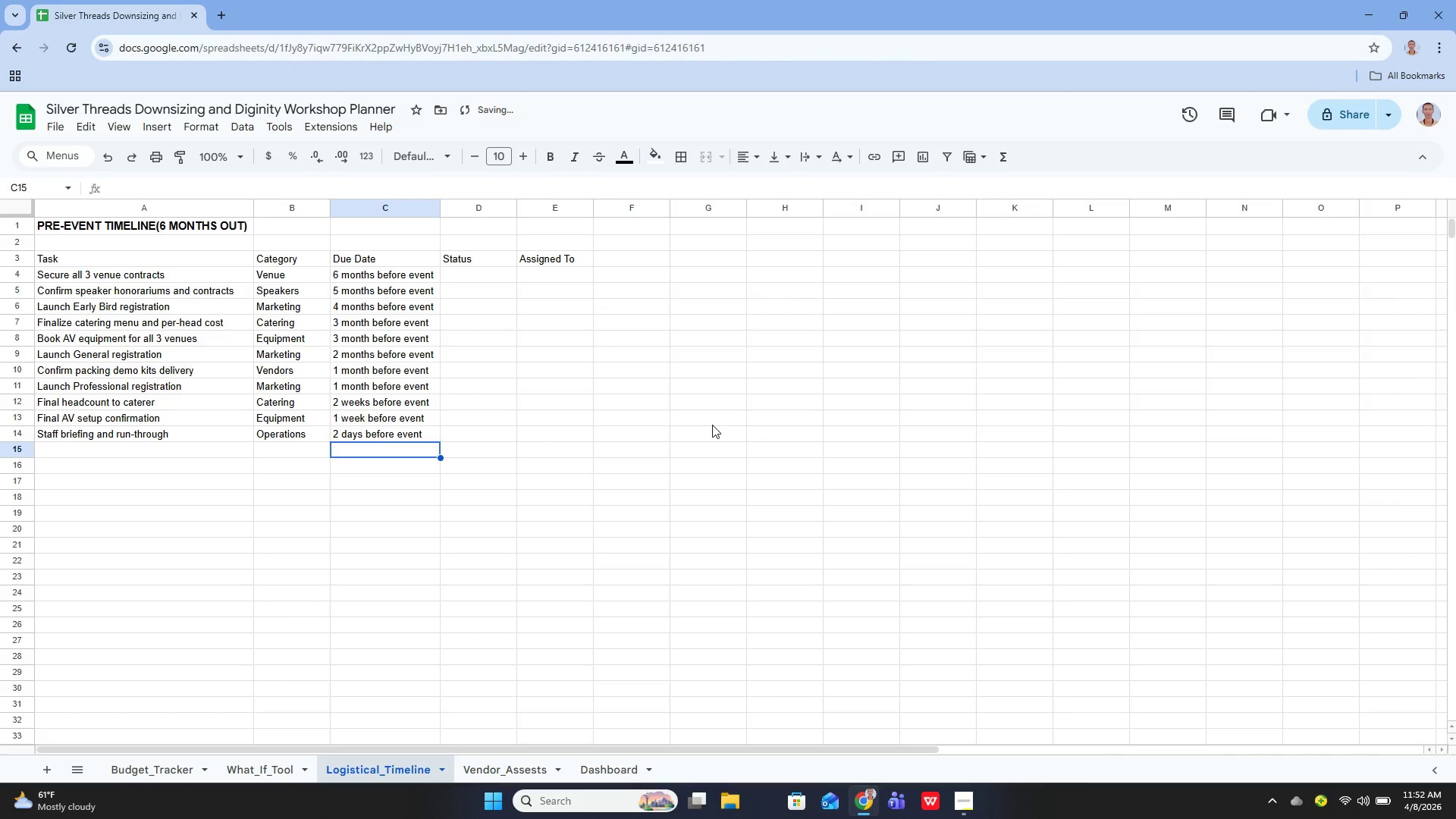 
left_click([160, 774])
 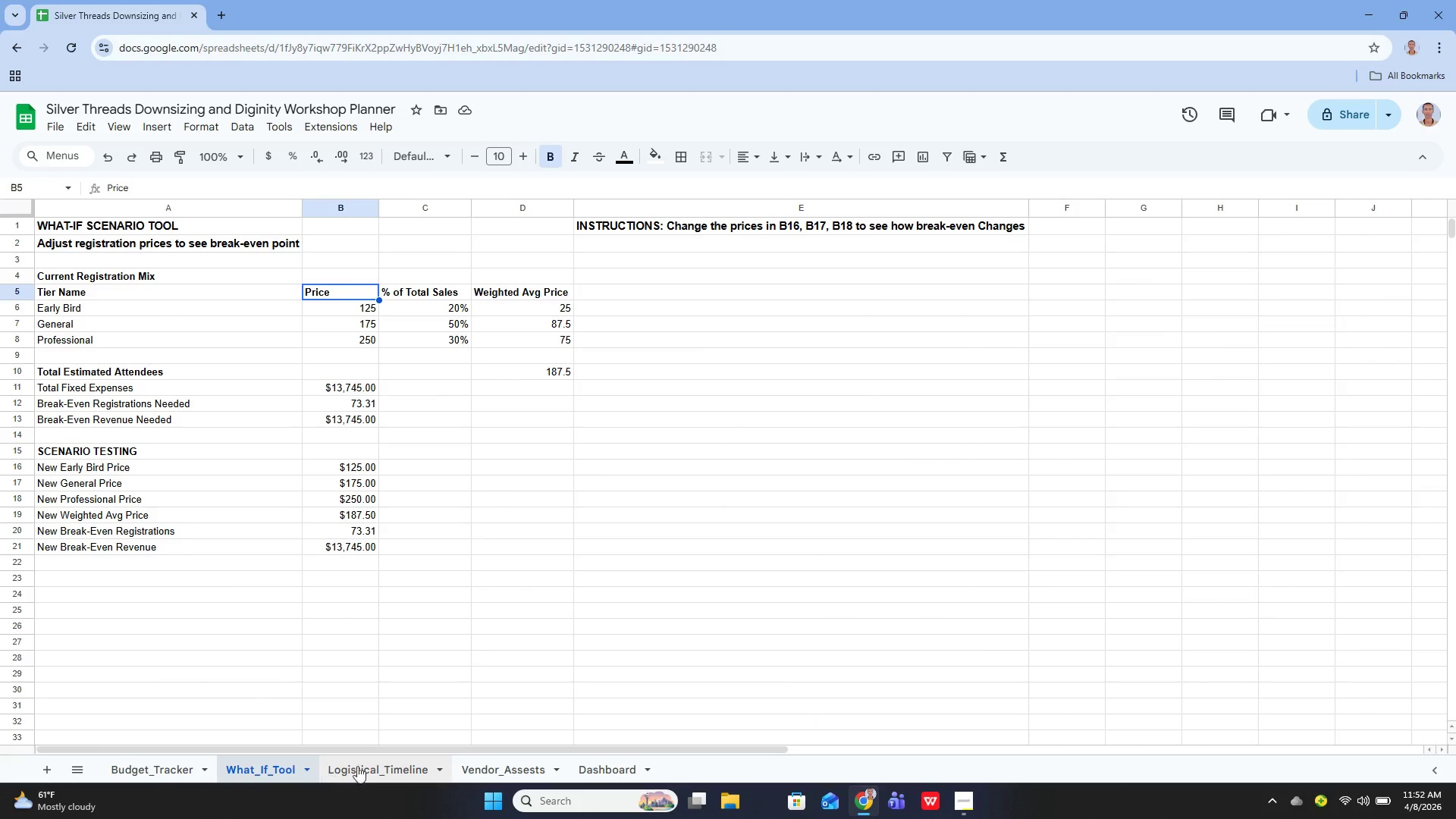 
left_click([374, 764])
 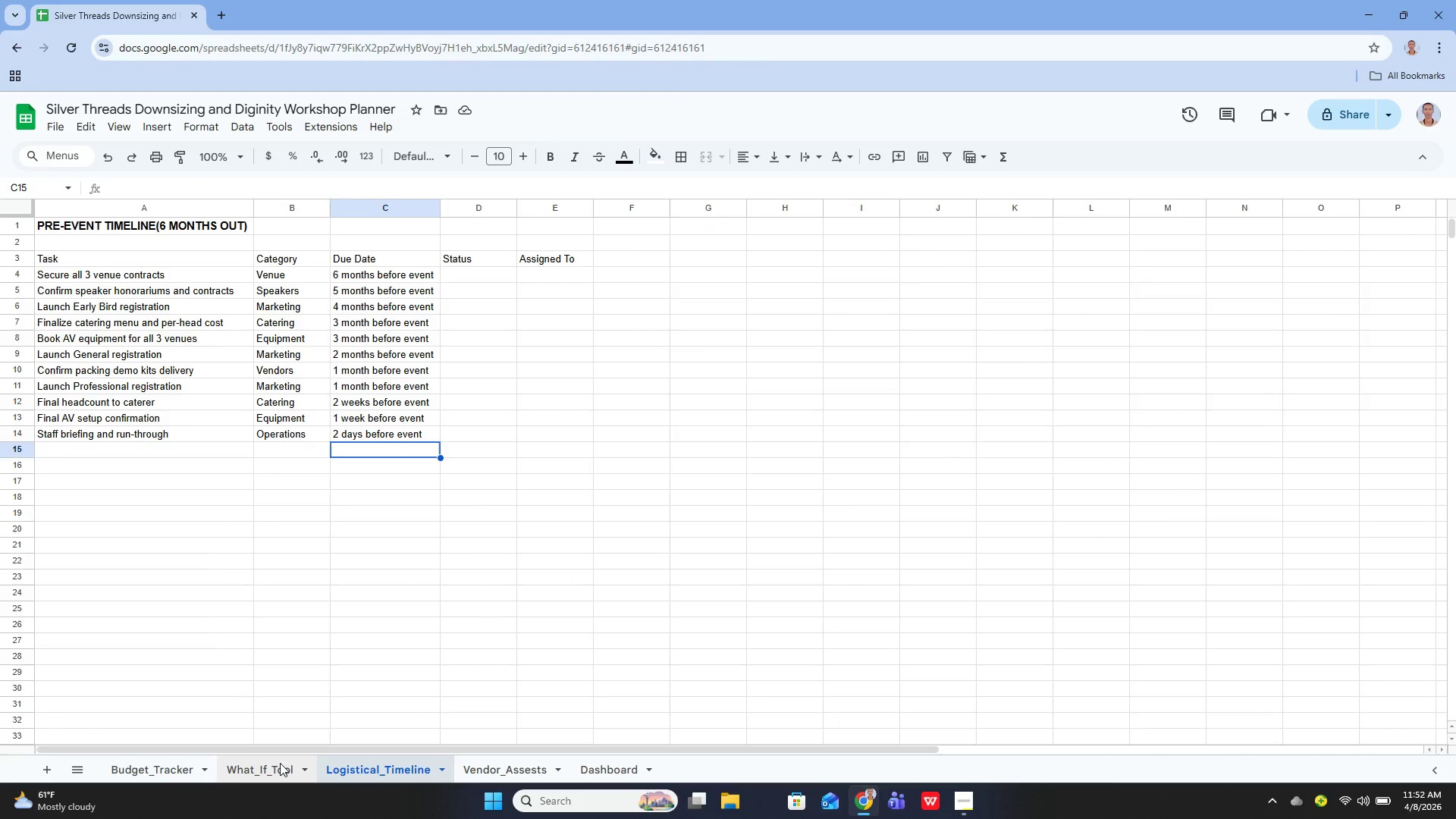 
left_click([280, 763])
 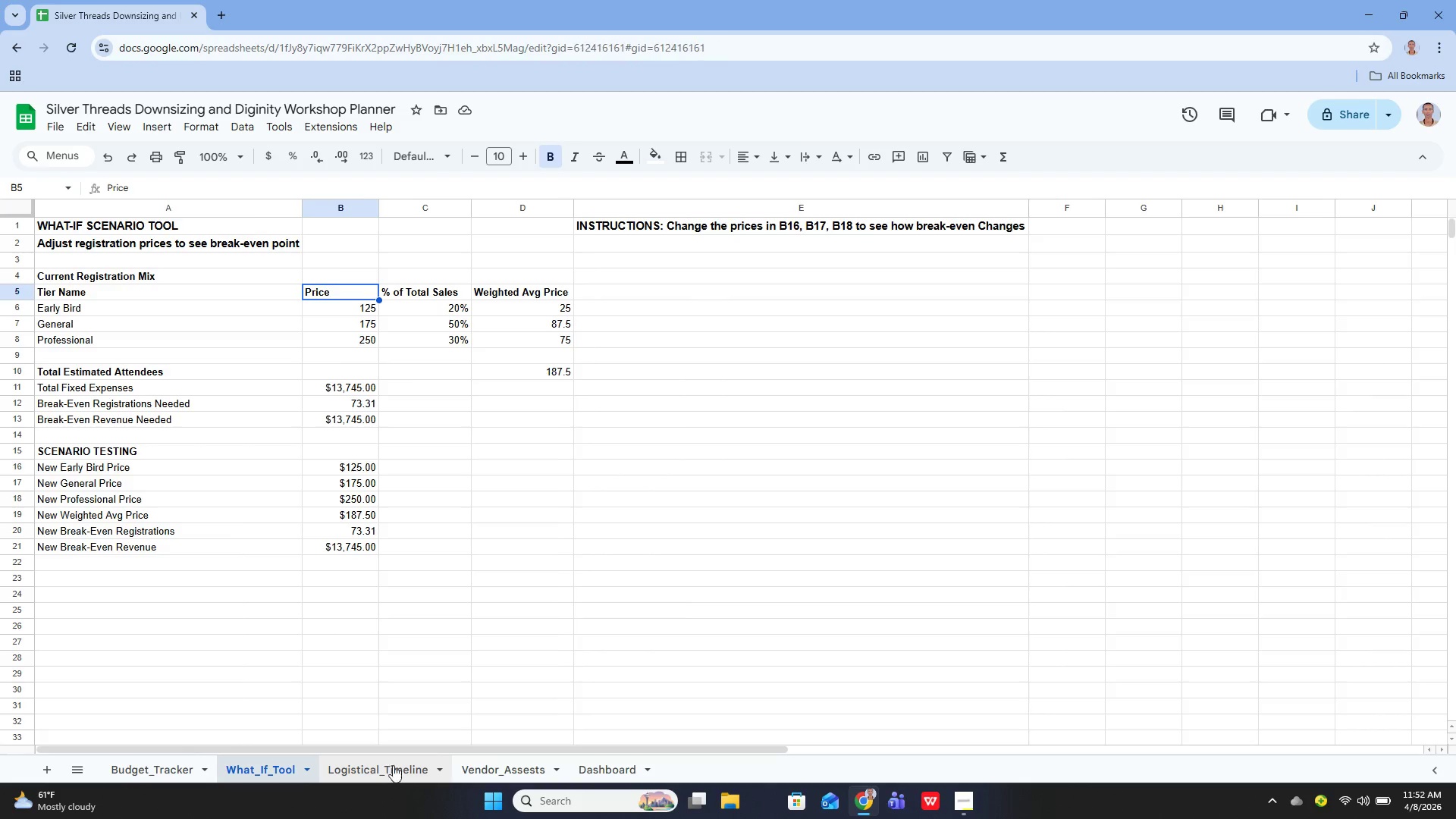 
wait(5.92)
 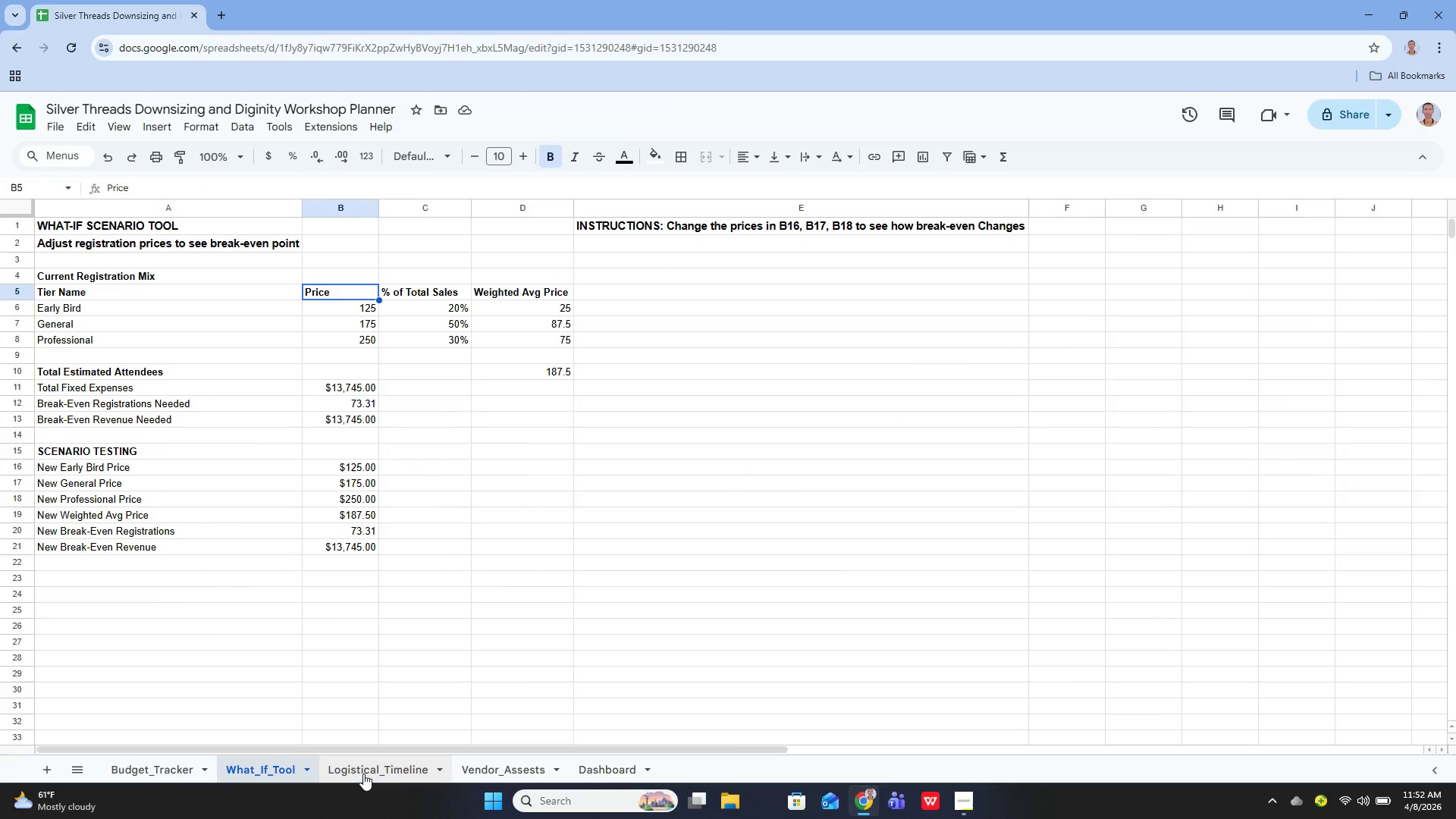 
left_click([968, 802])